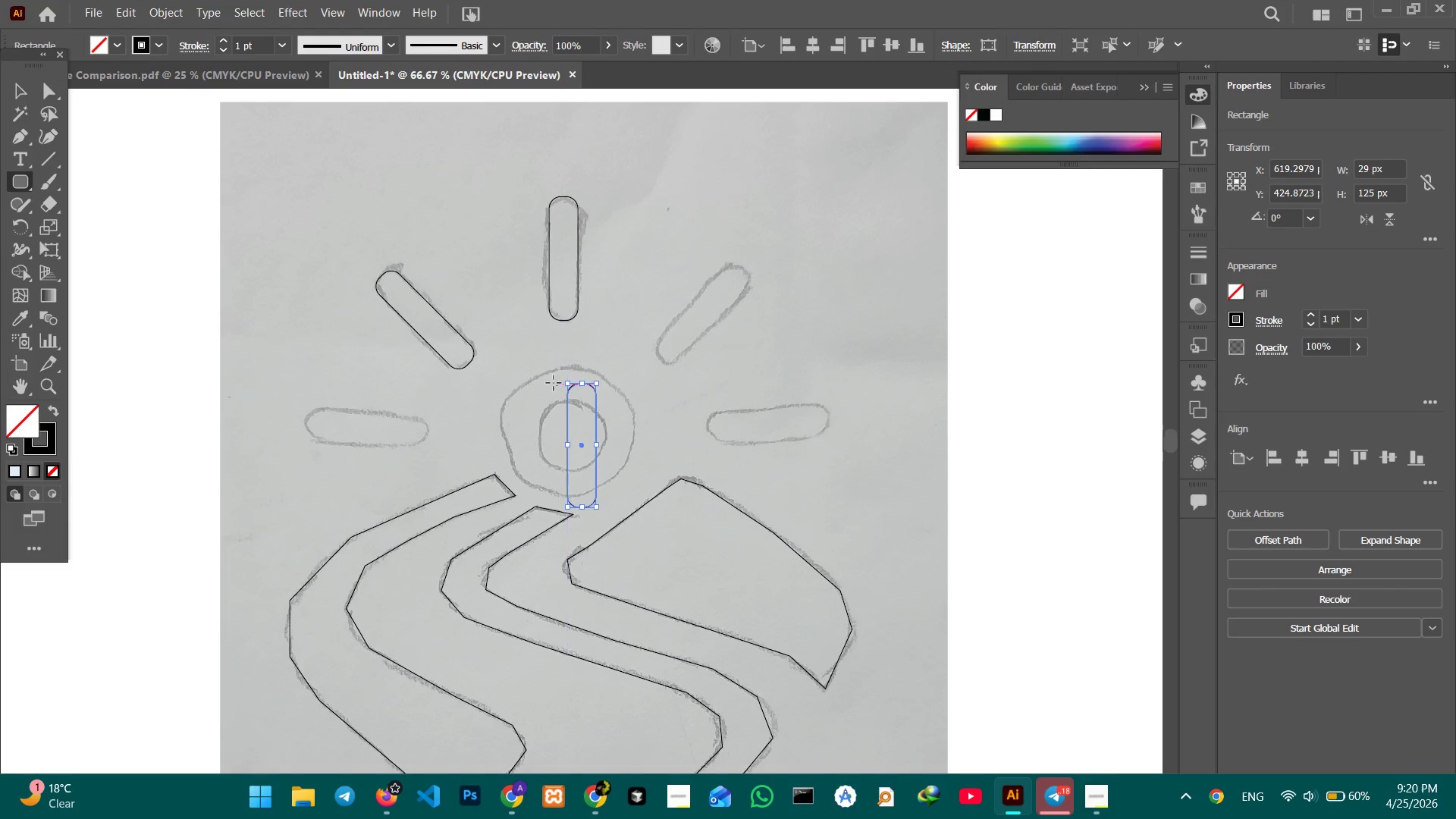 
key(Backspace)
 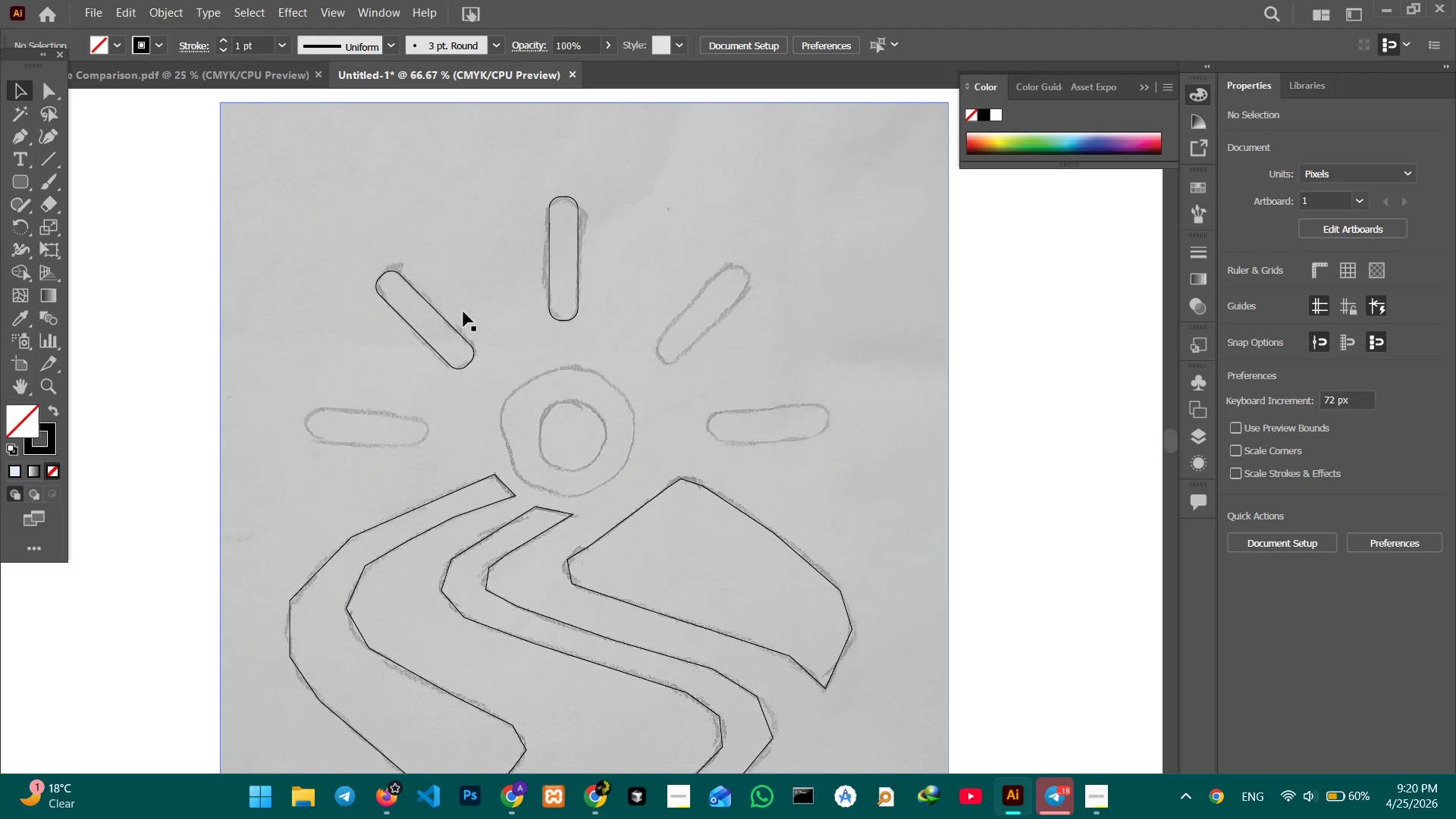 
left_click([448, 324])
 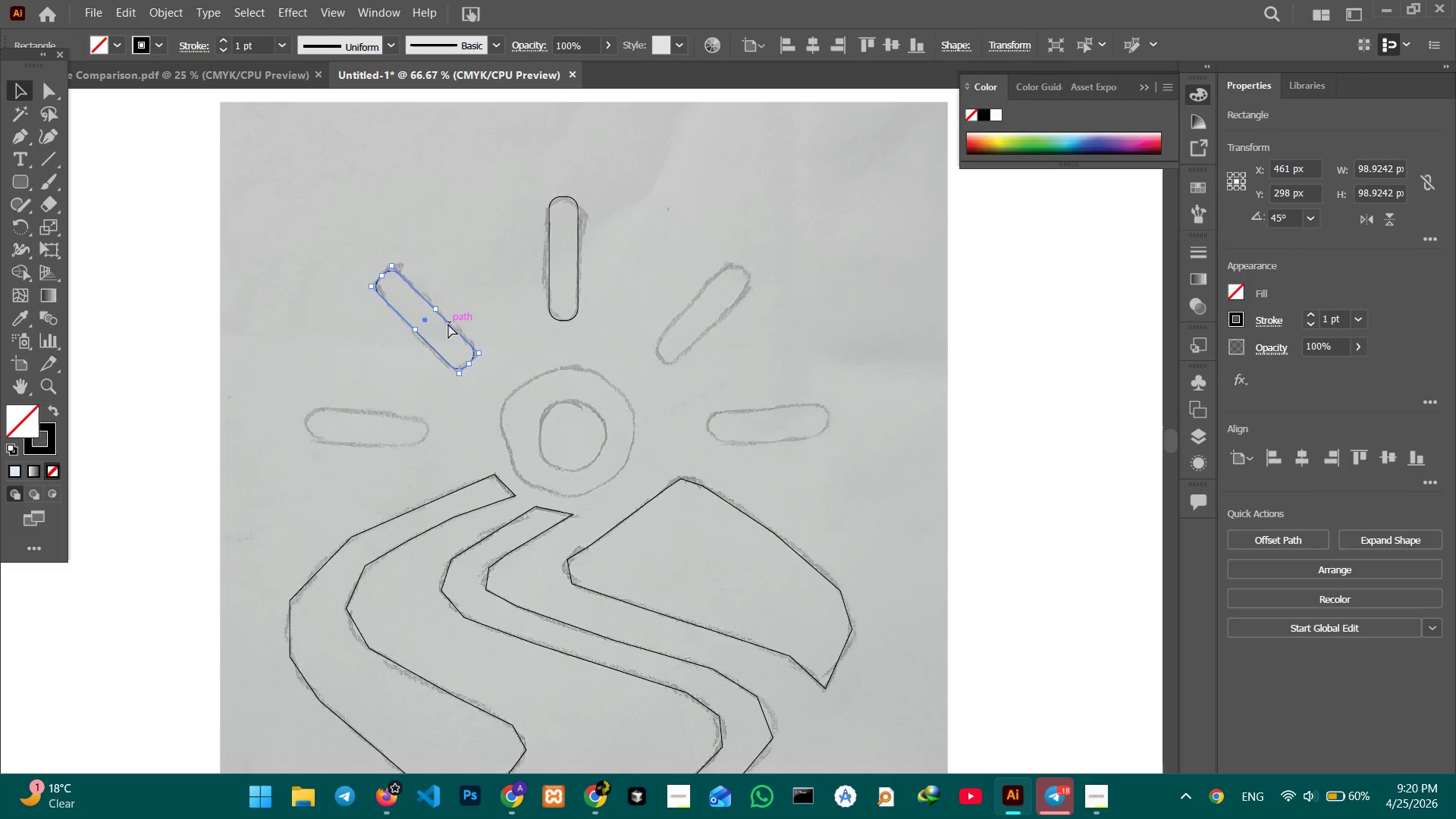 
key(Control+C)
 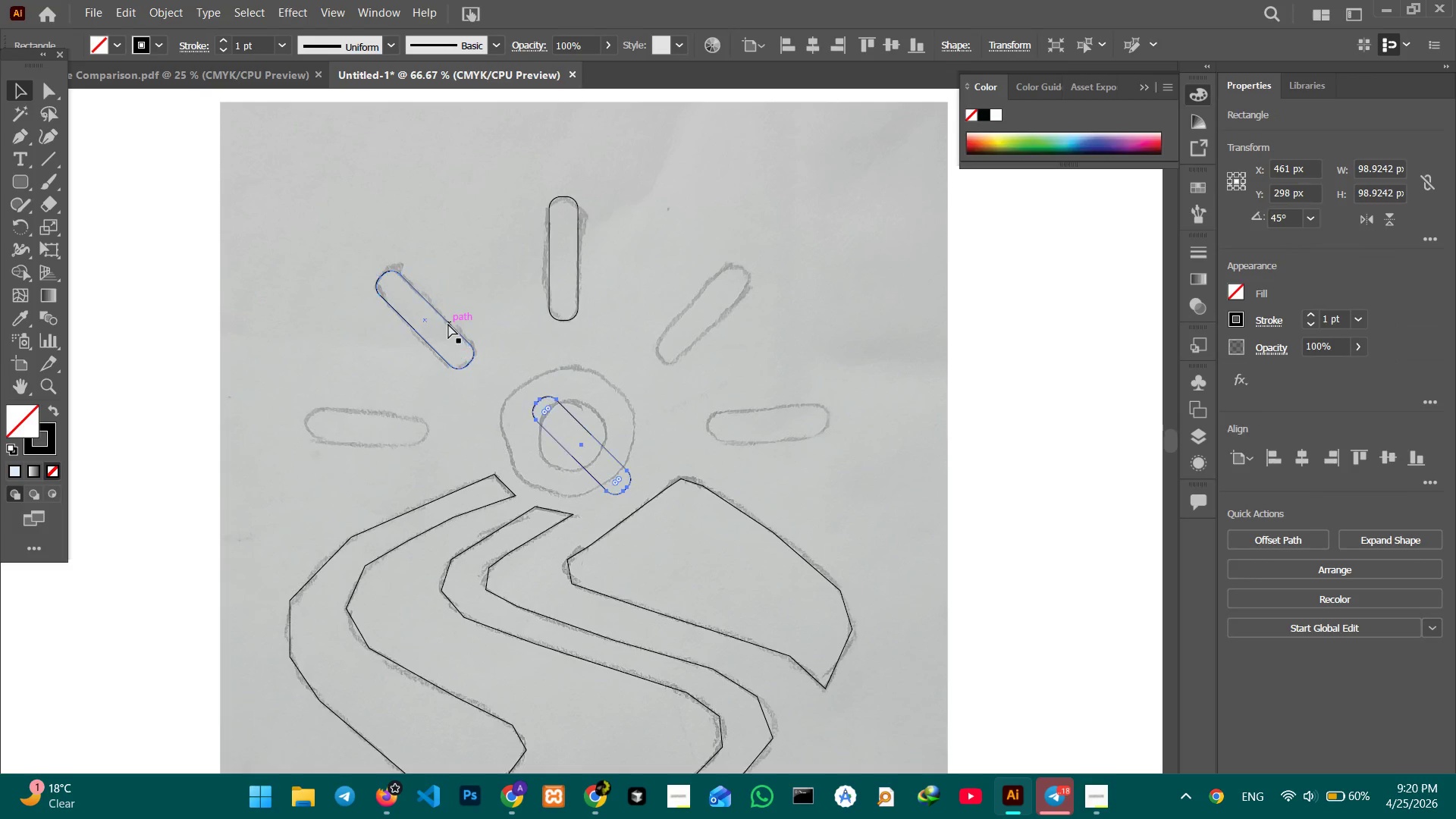 
key(Control+V)
 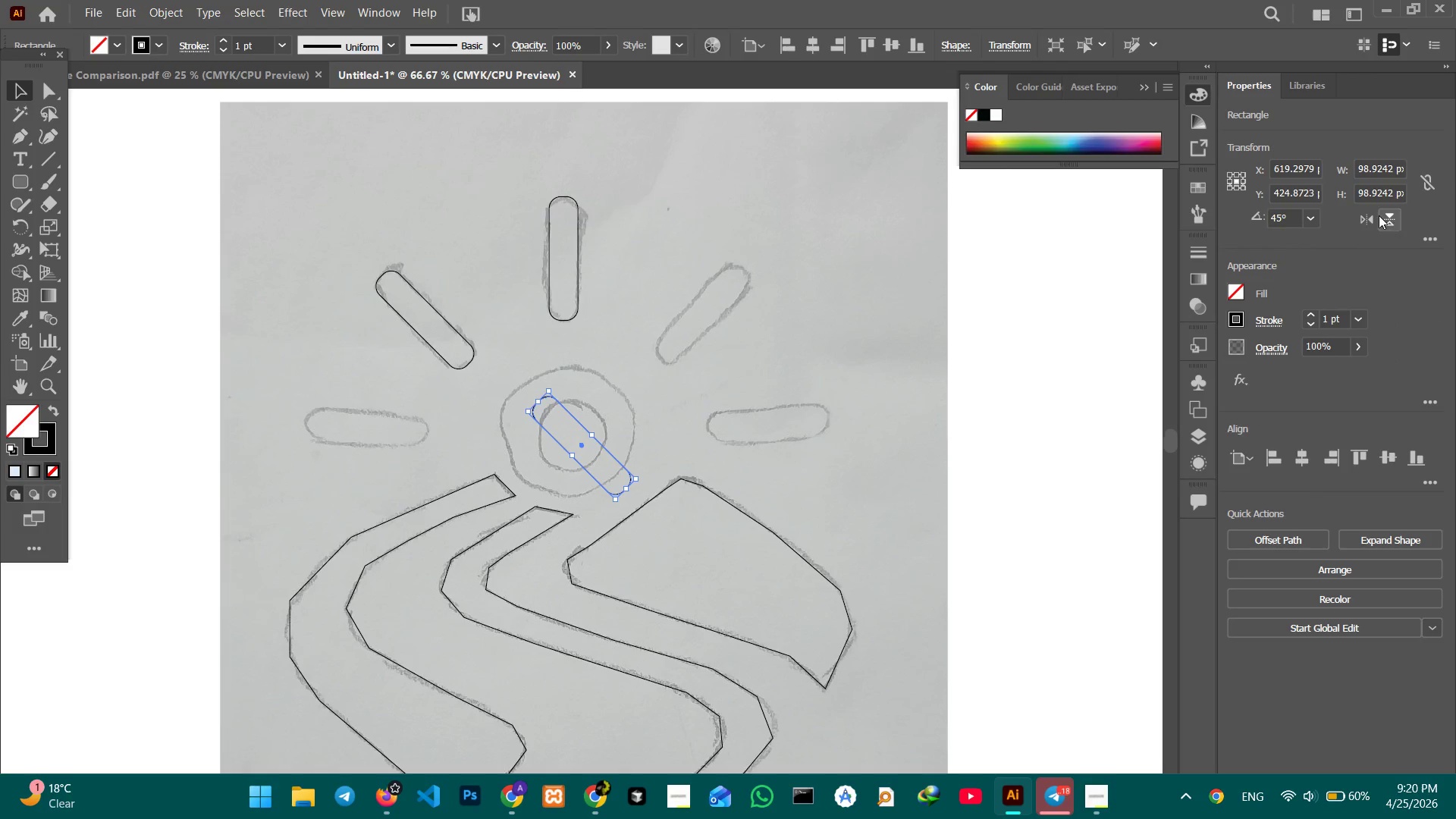 
left_click([1375, 215])
 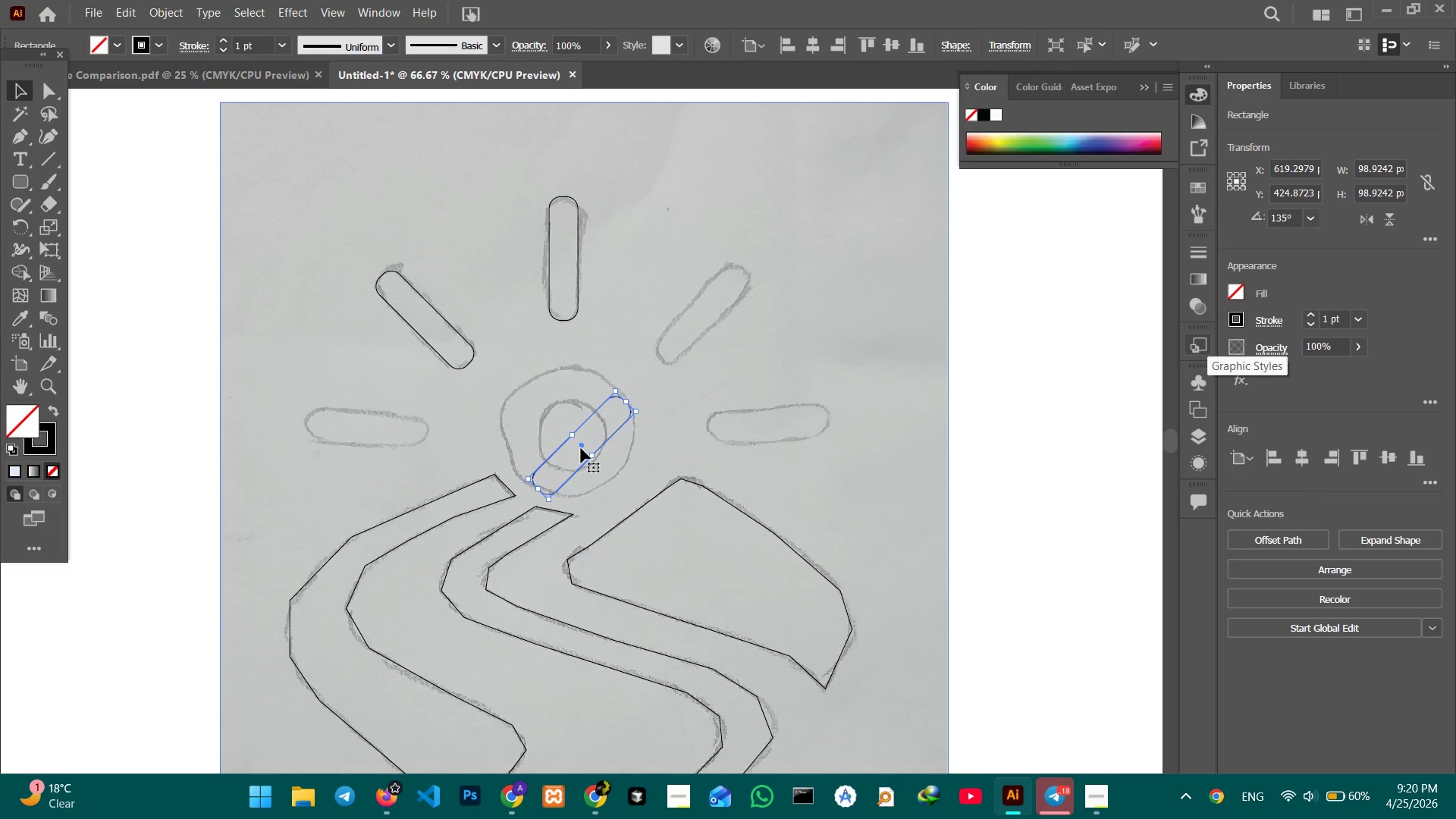 
left_click_drag(start_coordinate=[581, 447], to_coordinate=[702, 317])
 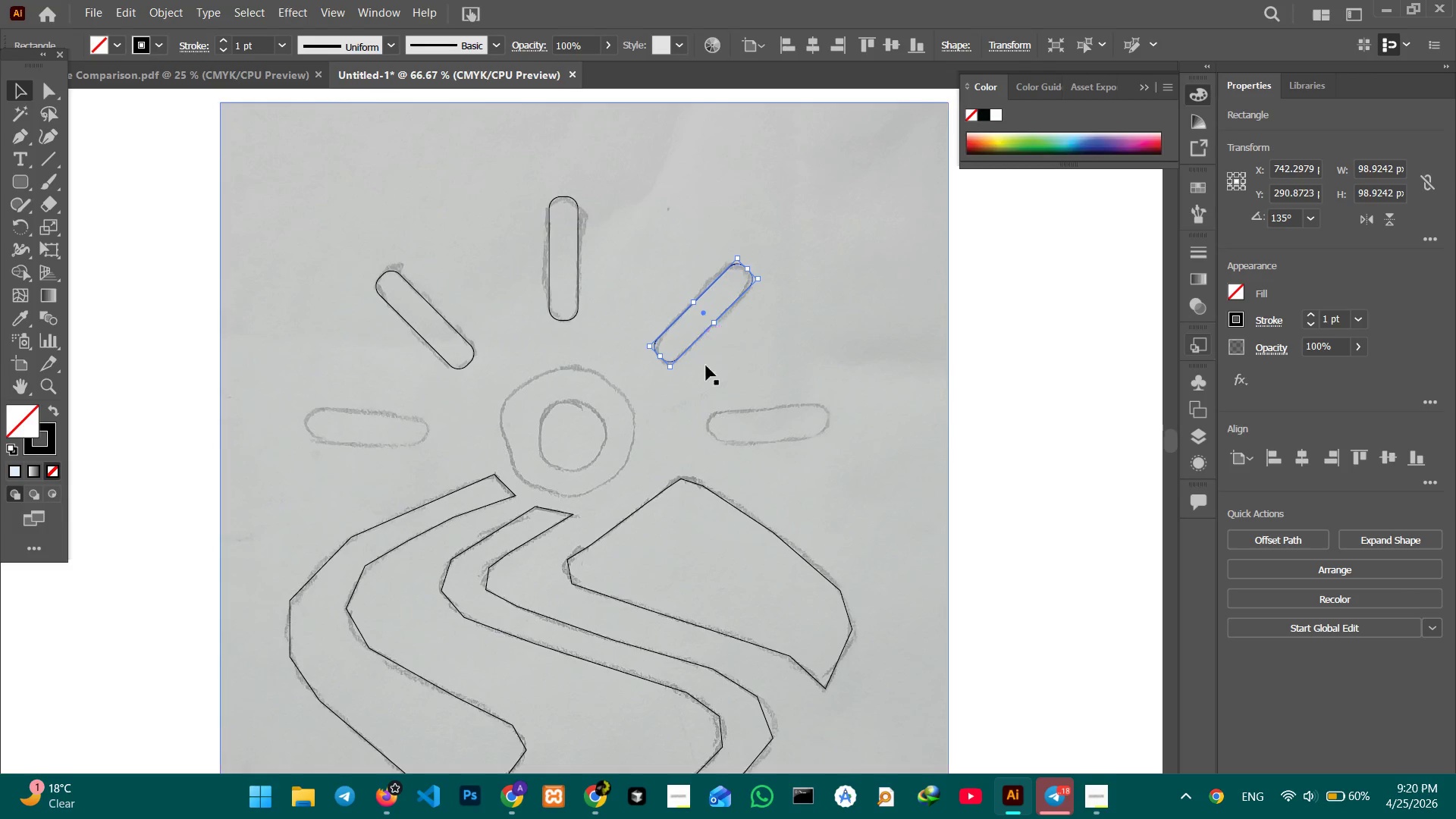 
key(Control+C)
 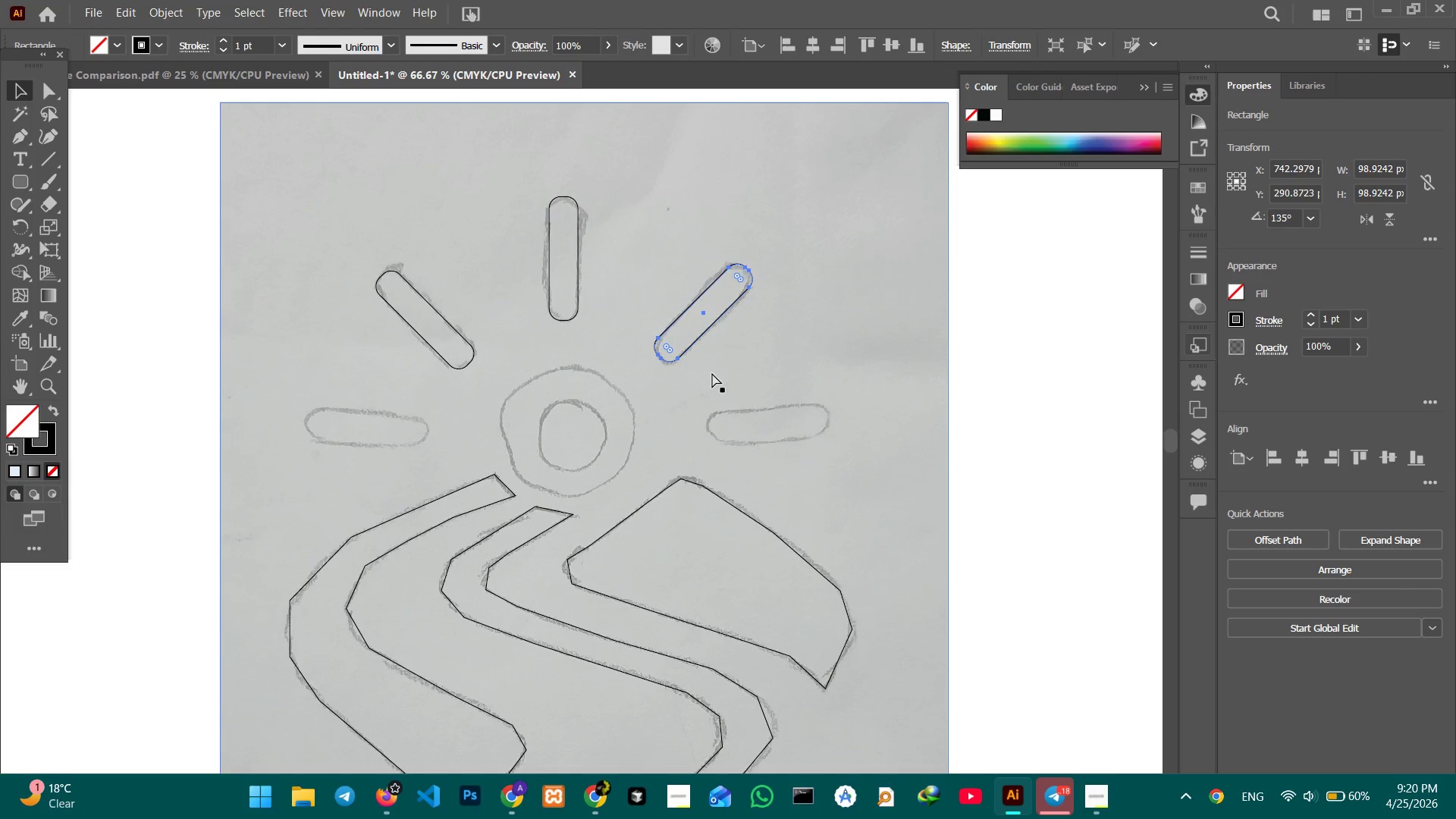 
key(Control+V)
 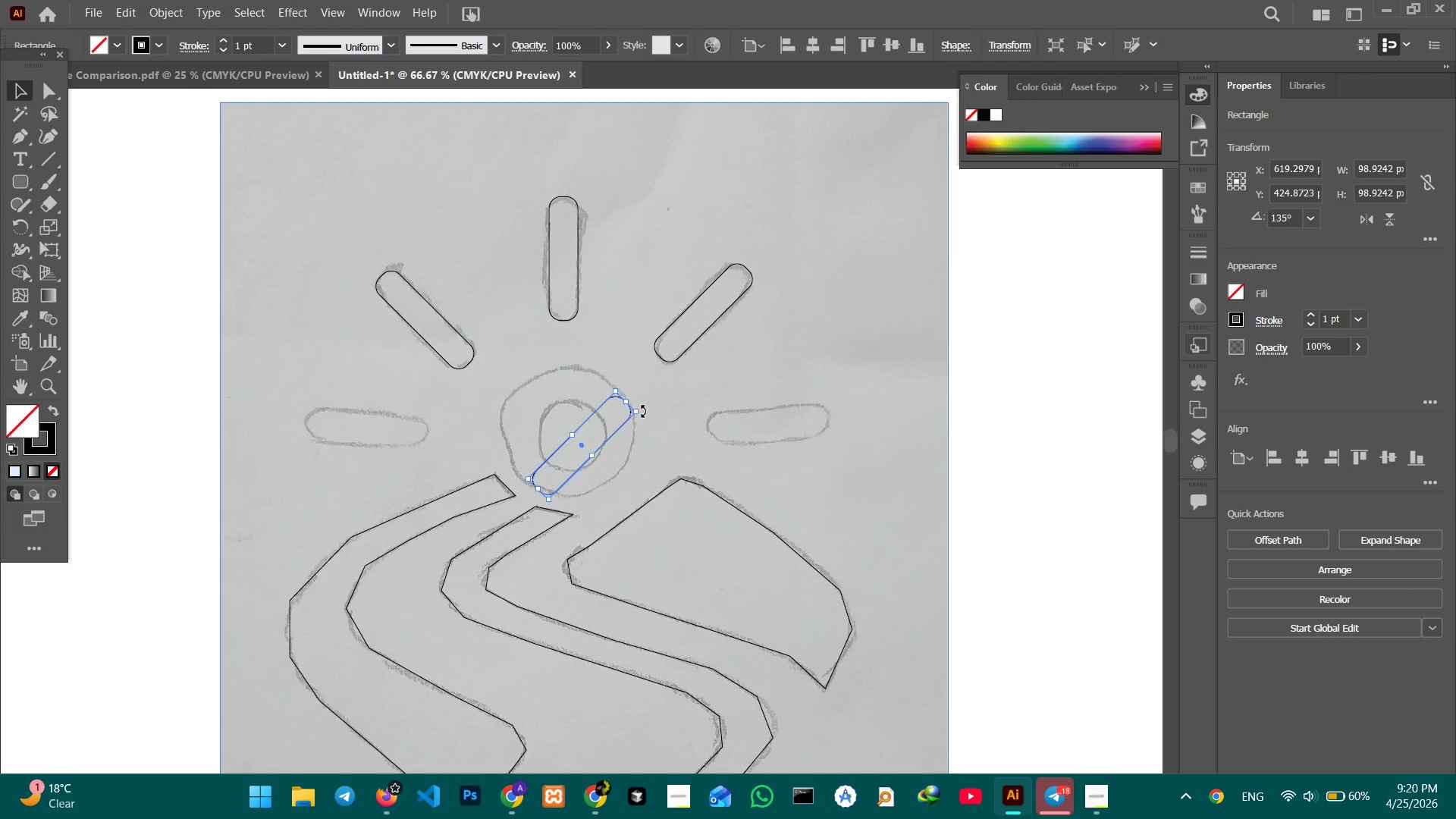 
left_click_drag(start_coordinate=[642, 411], to_coordinate=[635, 460])
 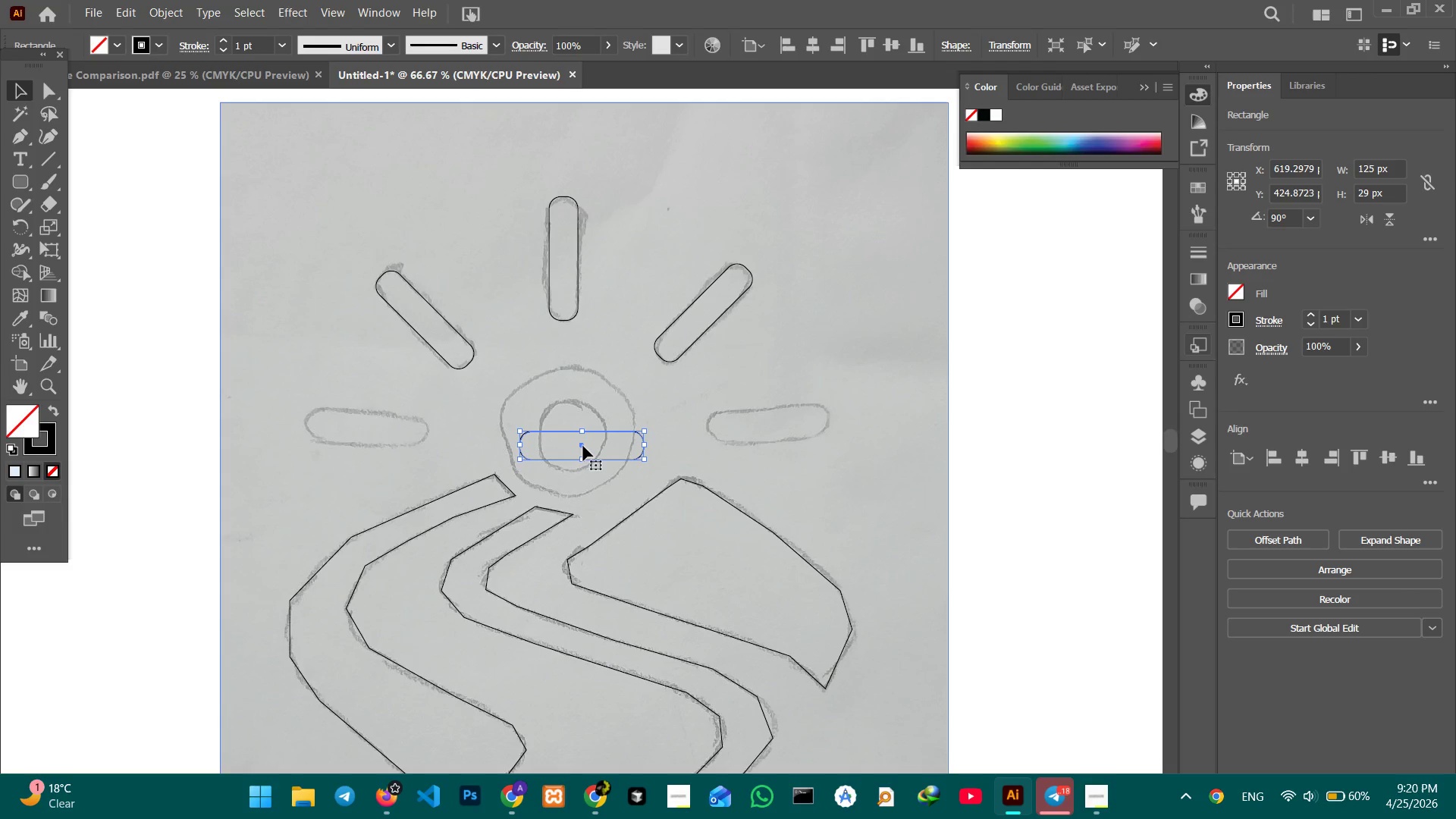 
hold_key(key=ShiftLeft, duration=0.64)
 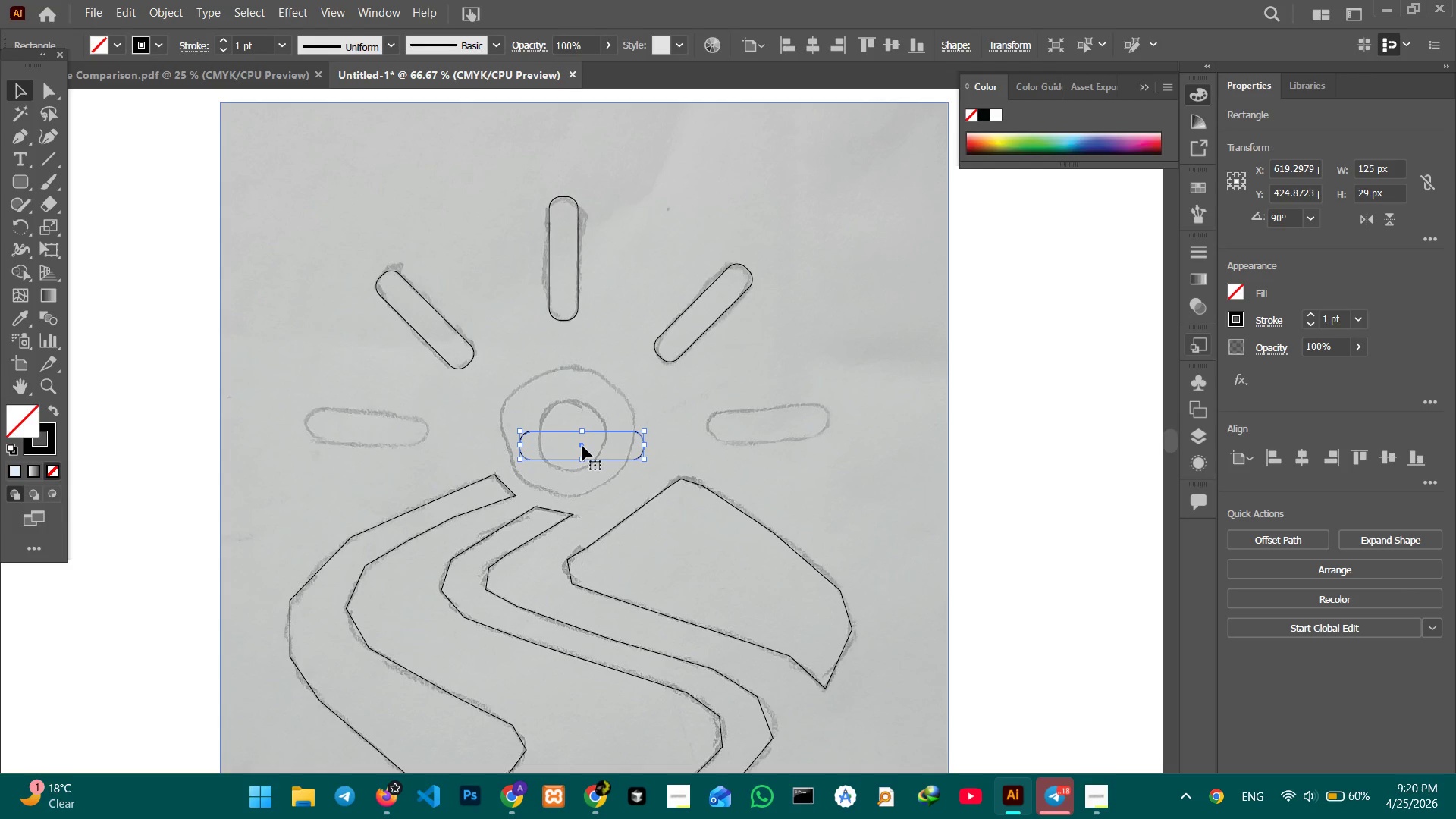 
left_click_drag(start_coordinate=[582, 446], to_coordinate=[773, 425])
 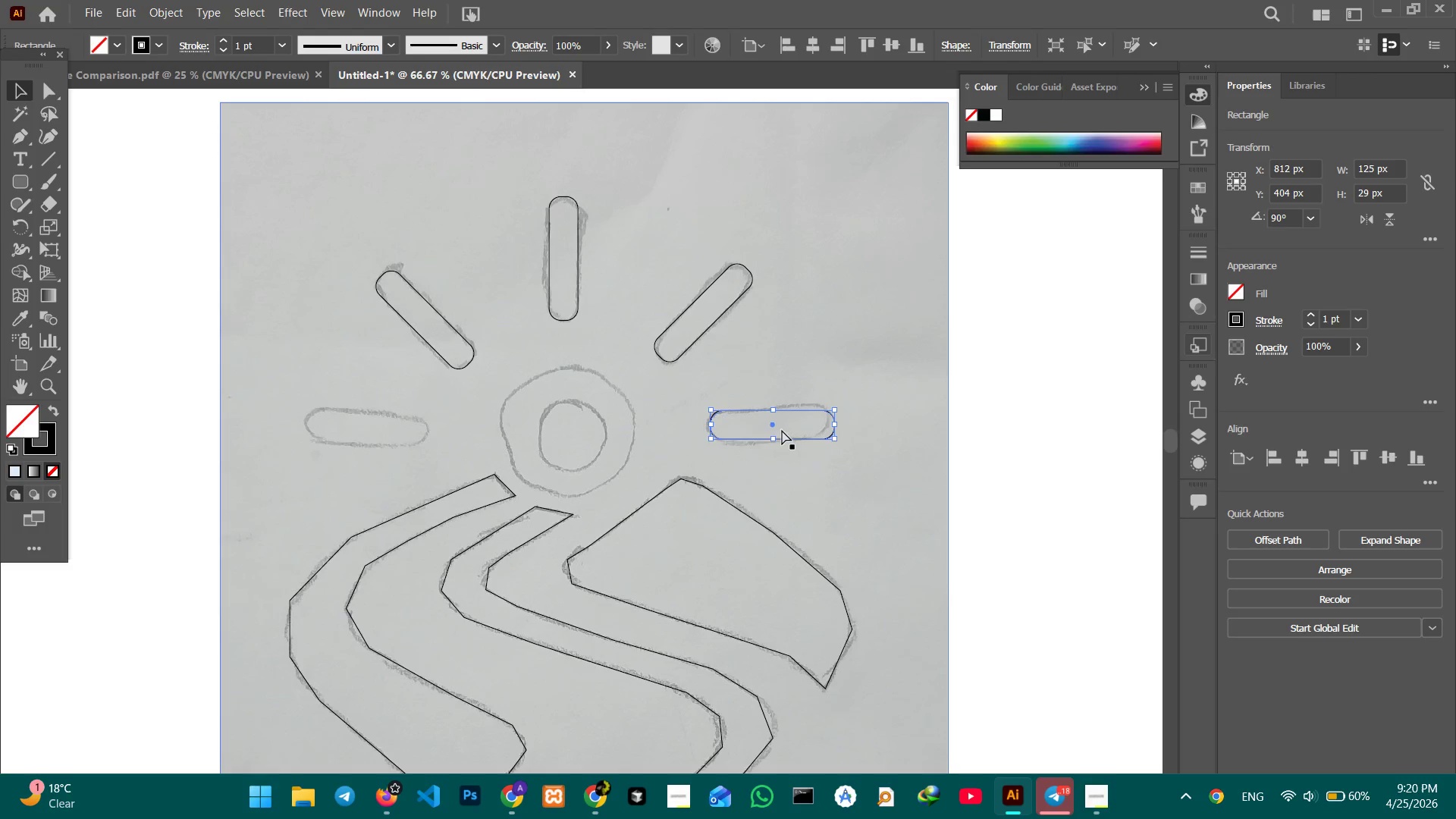 
key(Control+C)
 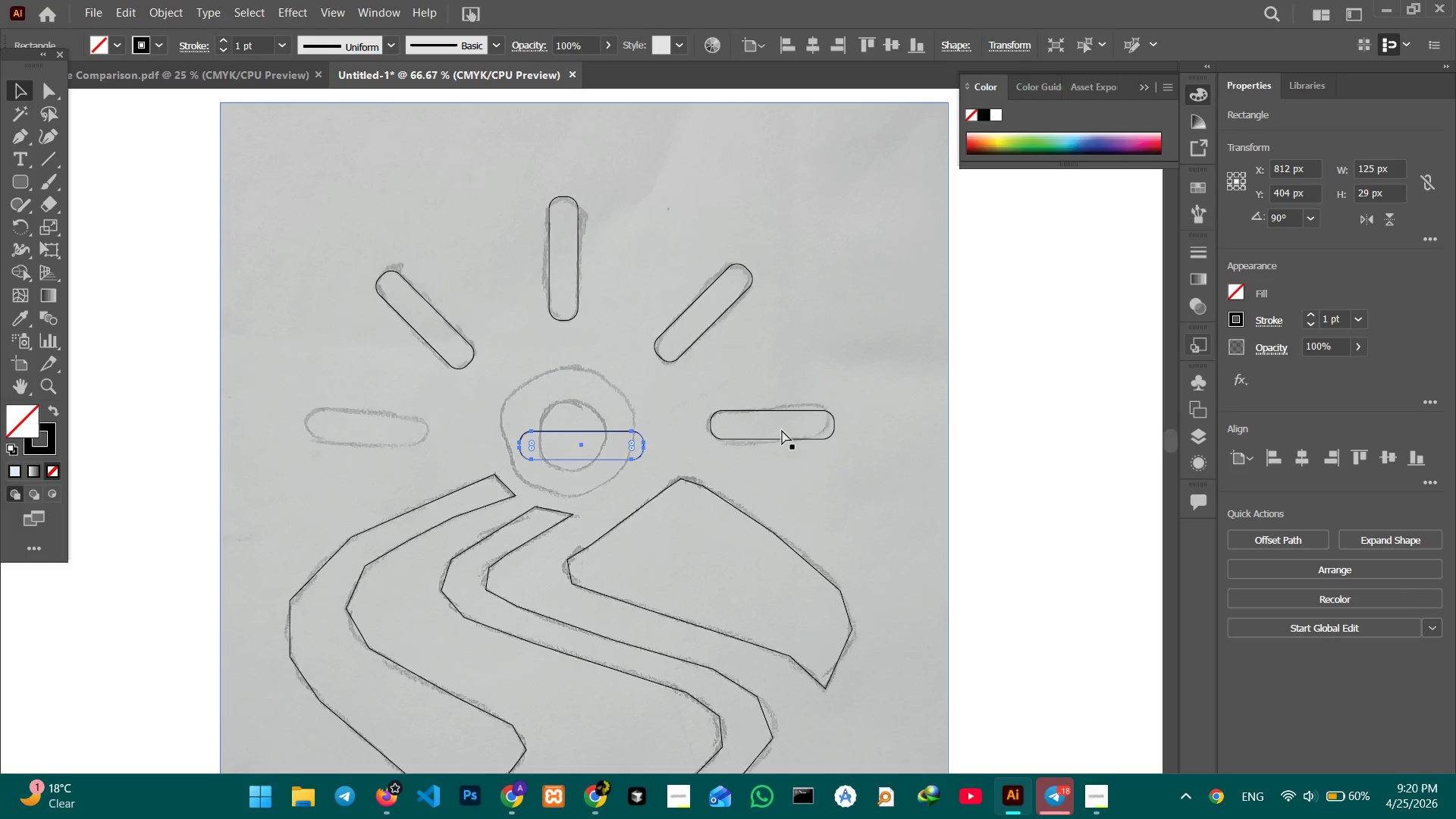 
key(Control+V)
 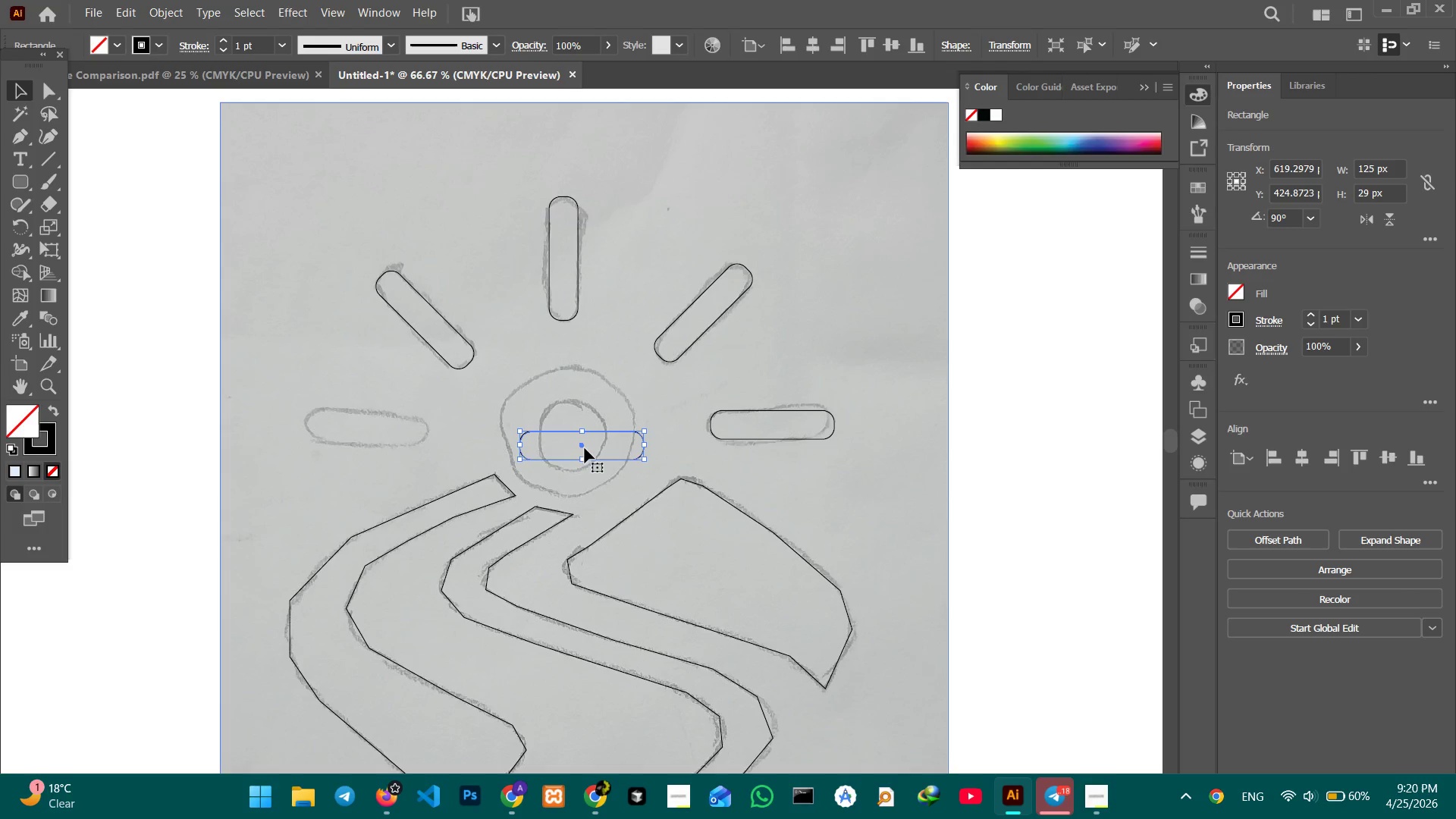 
left_click_drag(start_coordinate=[582, 447], to_coordinate=[367, 431])
 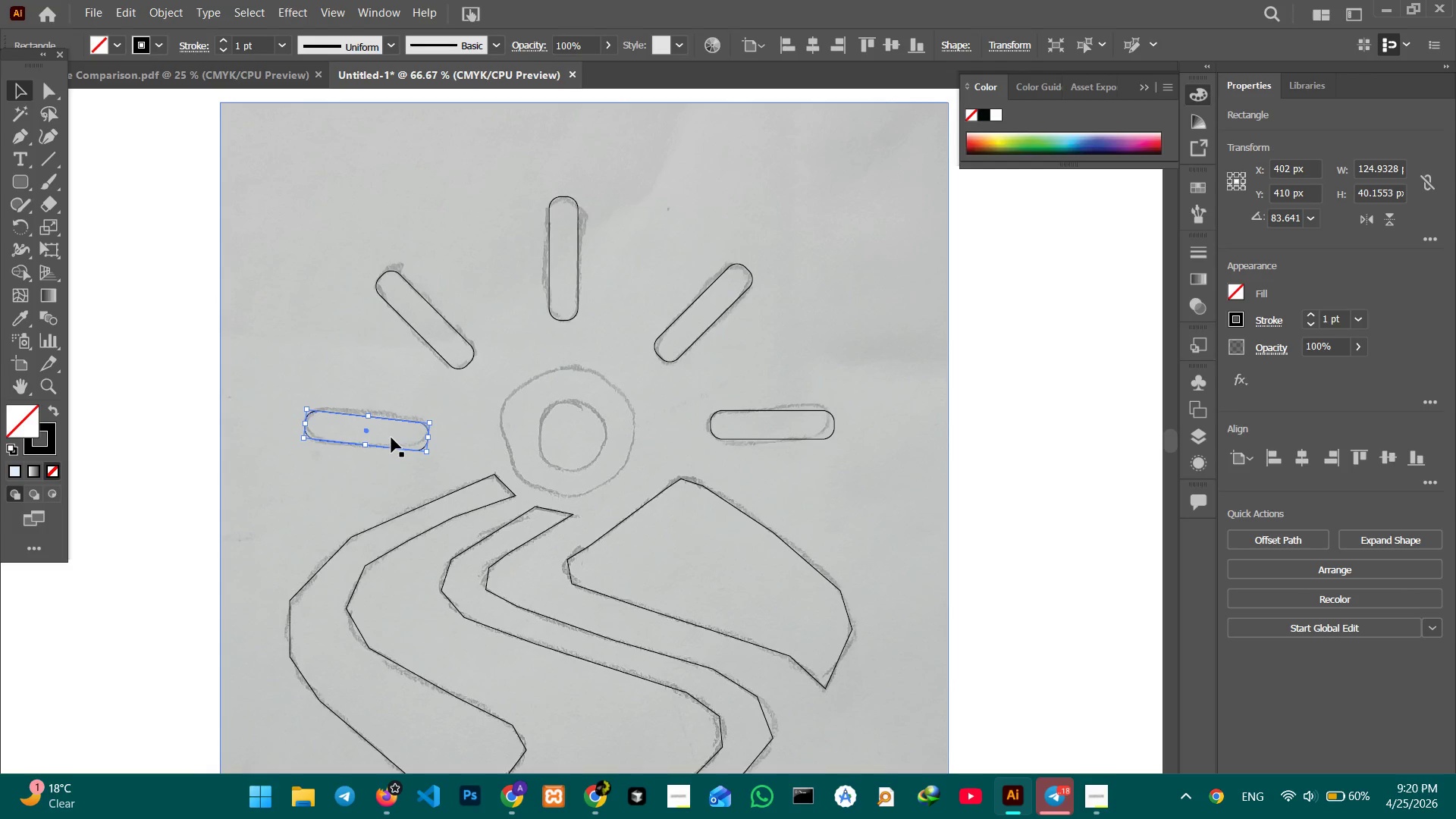 
left_click_drag(start_coordinate=[432, 461], to_coordinate=[435, 451])
 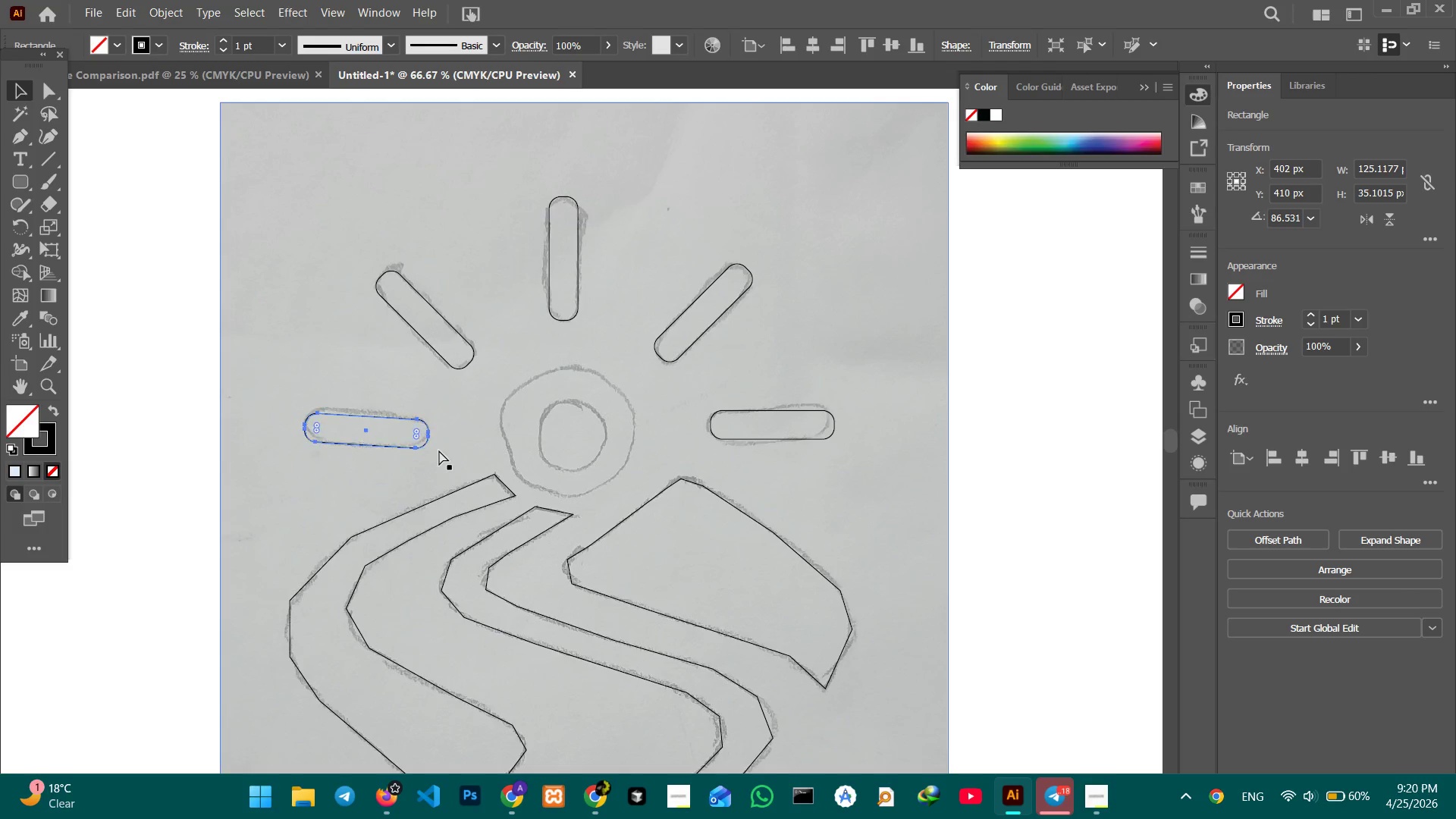 
key(Control+Equal)
 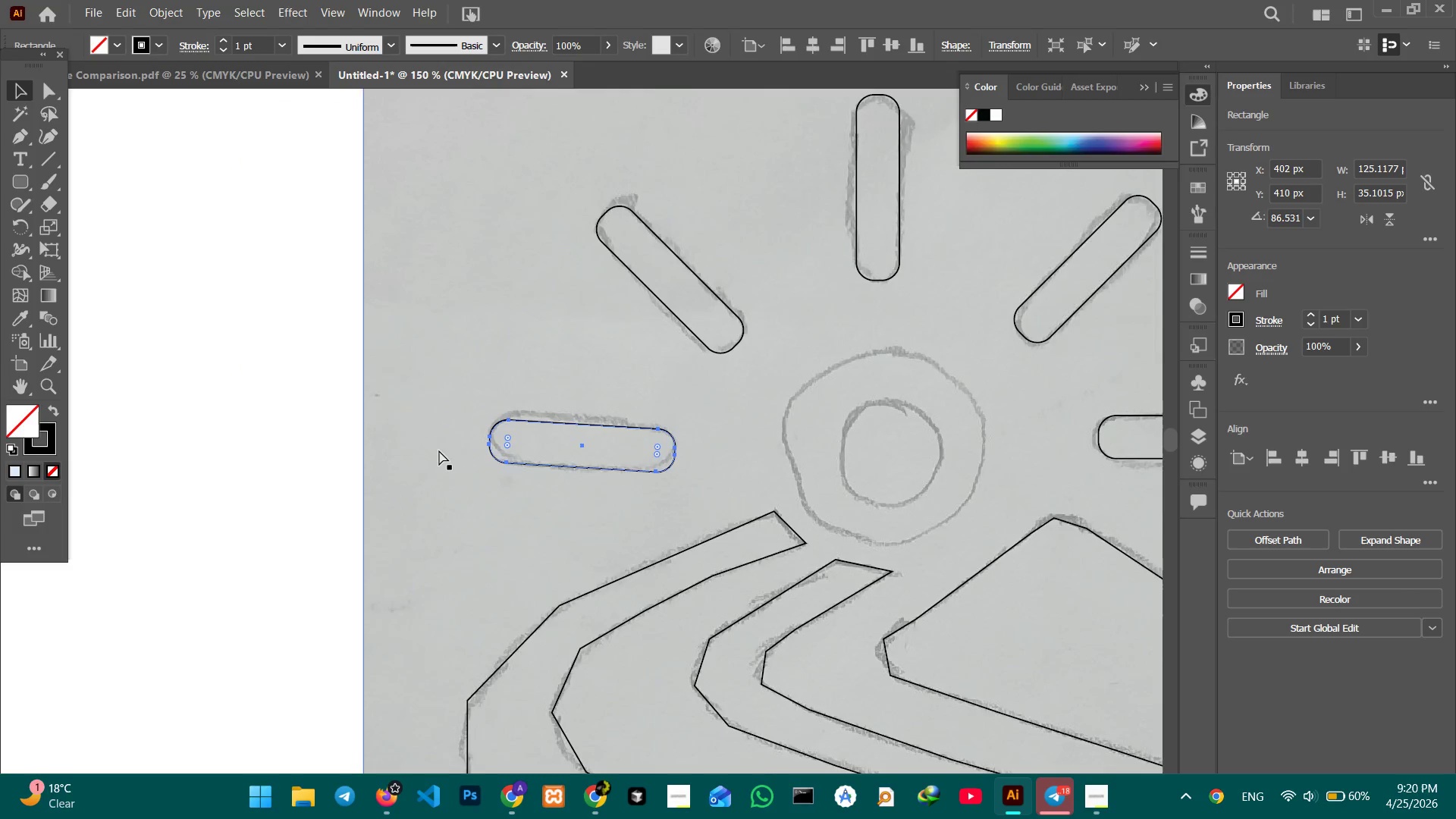 
key(Control+Equal)
 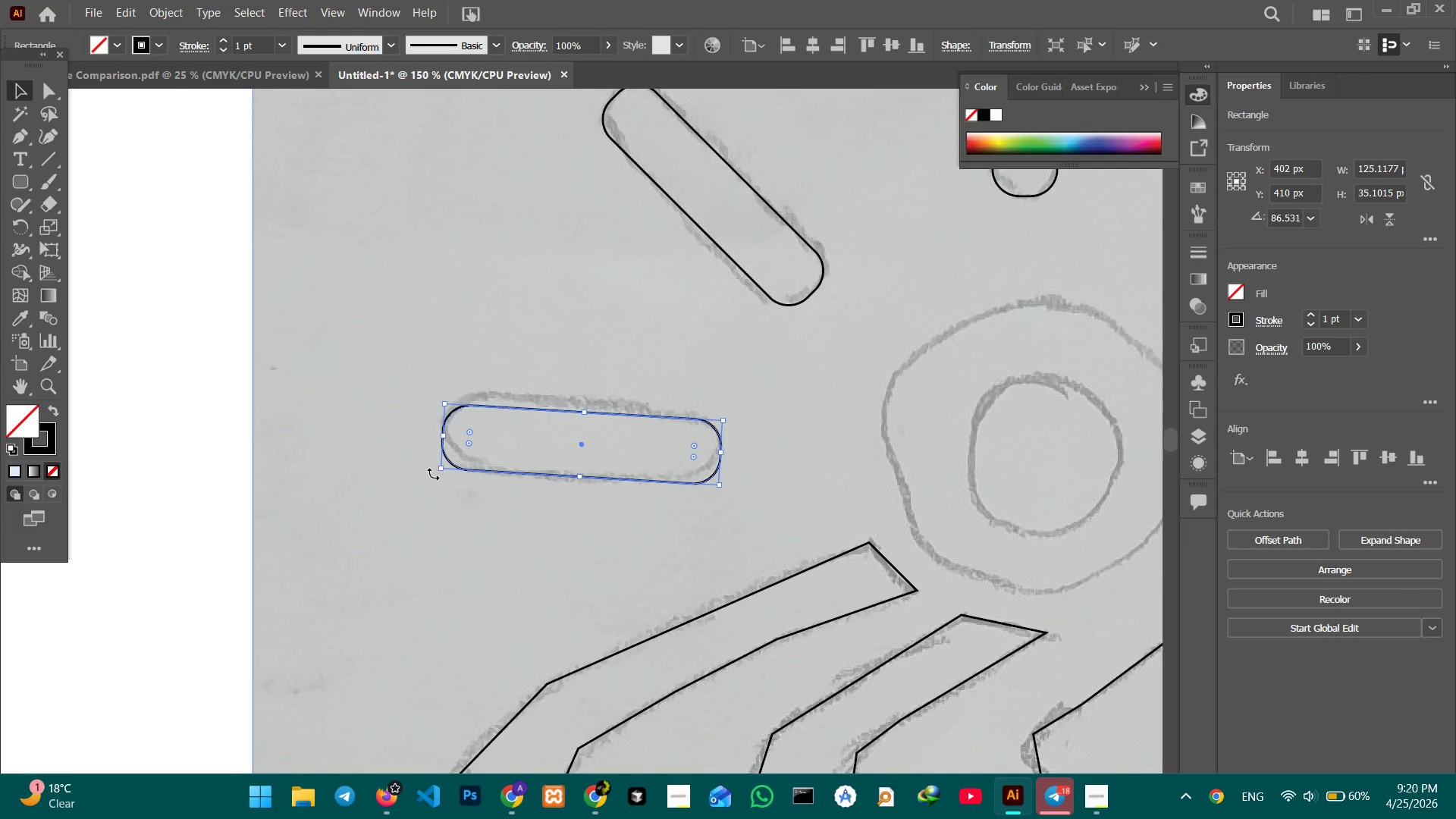 
left_click_drag(start_coordinate=[432, 474], to_coordinate=[432, 463])
 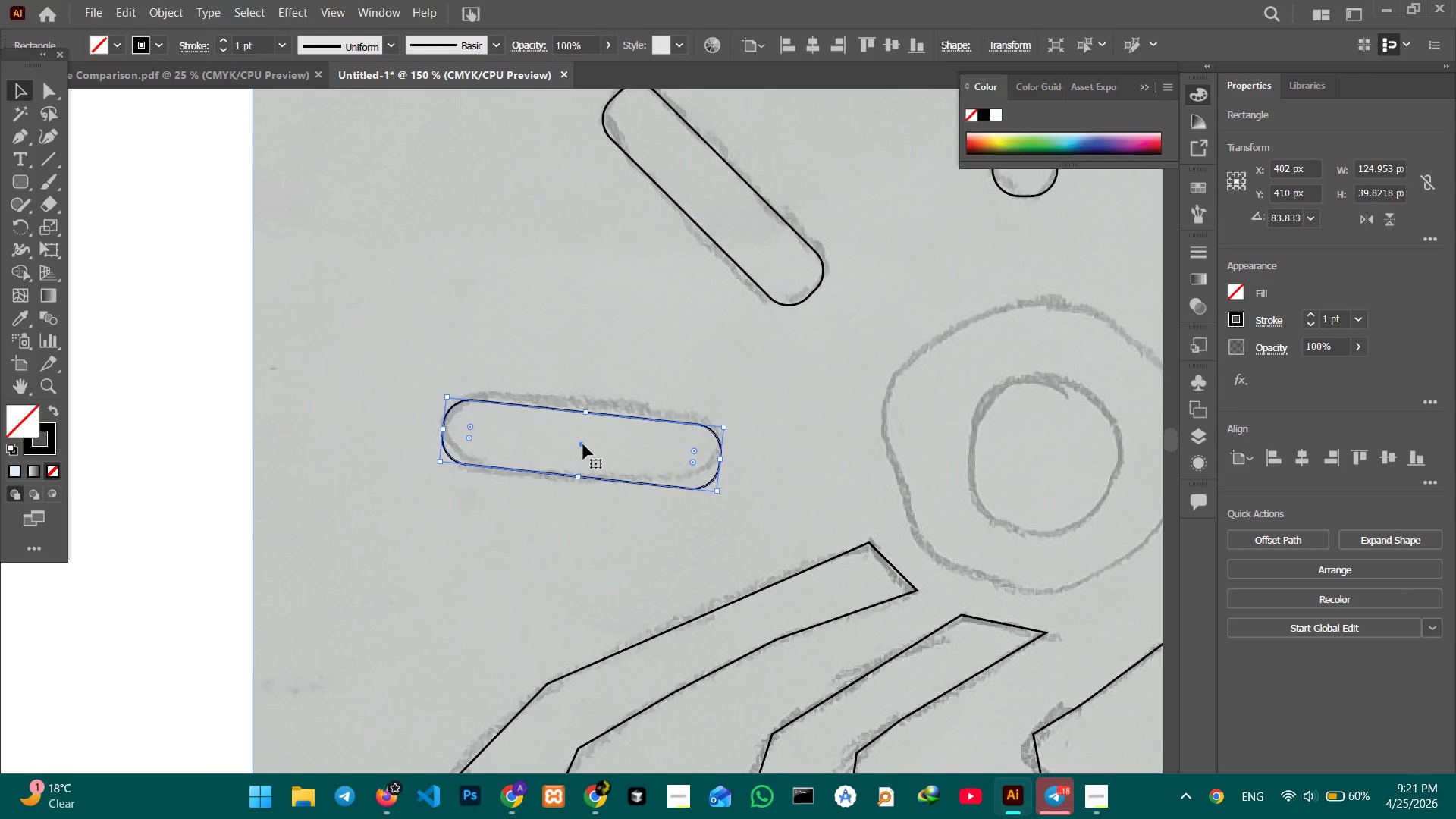 
left_click_drag(start_coordinate=[582, 445], to_coordinate=[582, 438])
 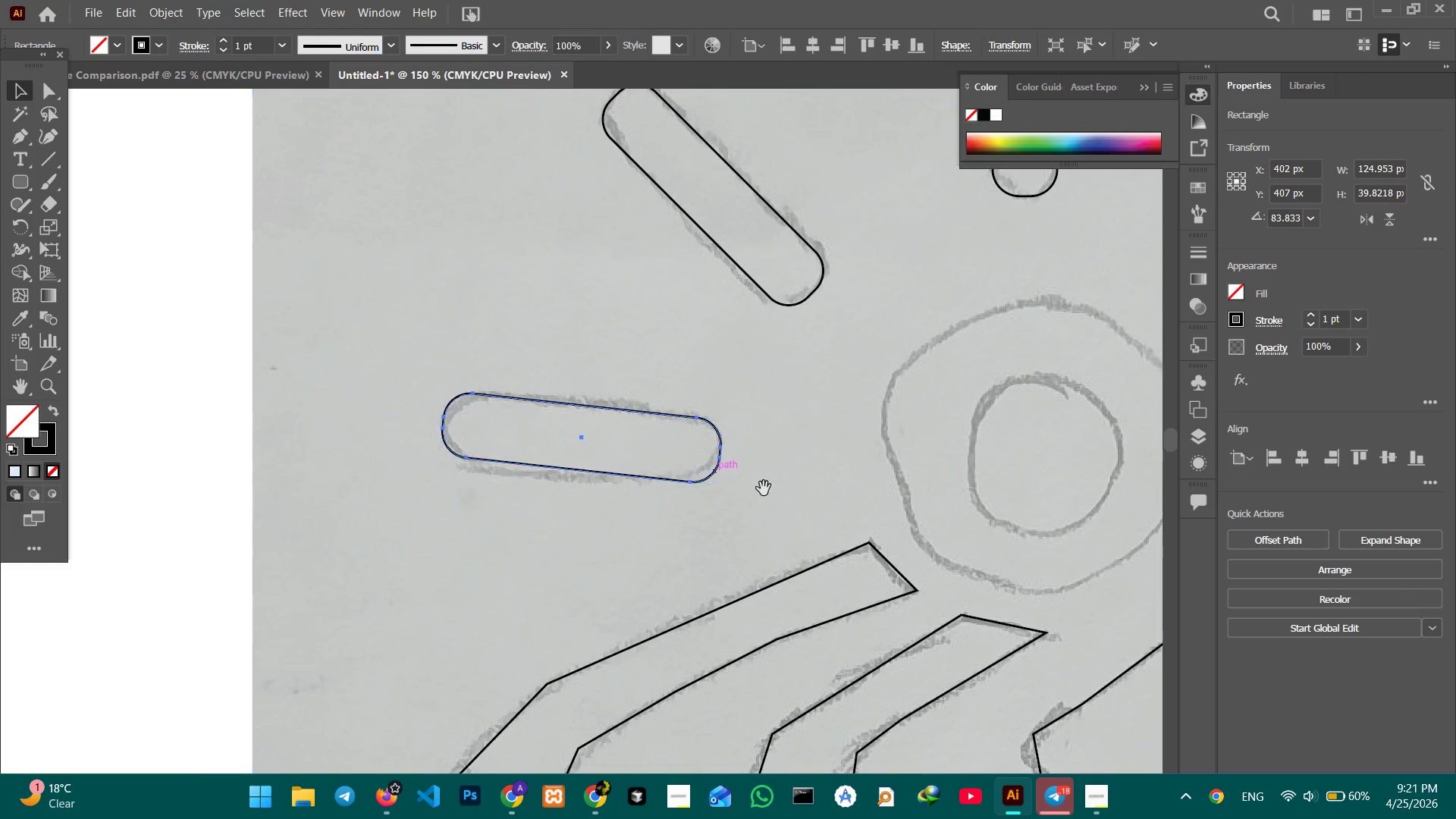 
hold_key(key=Space, duration=1.5)
 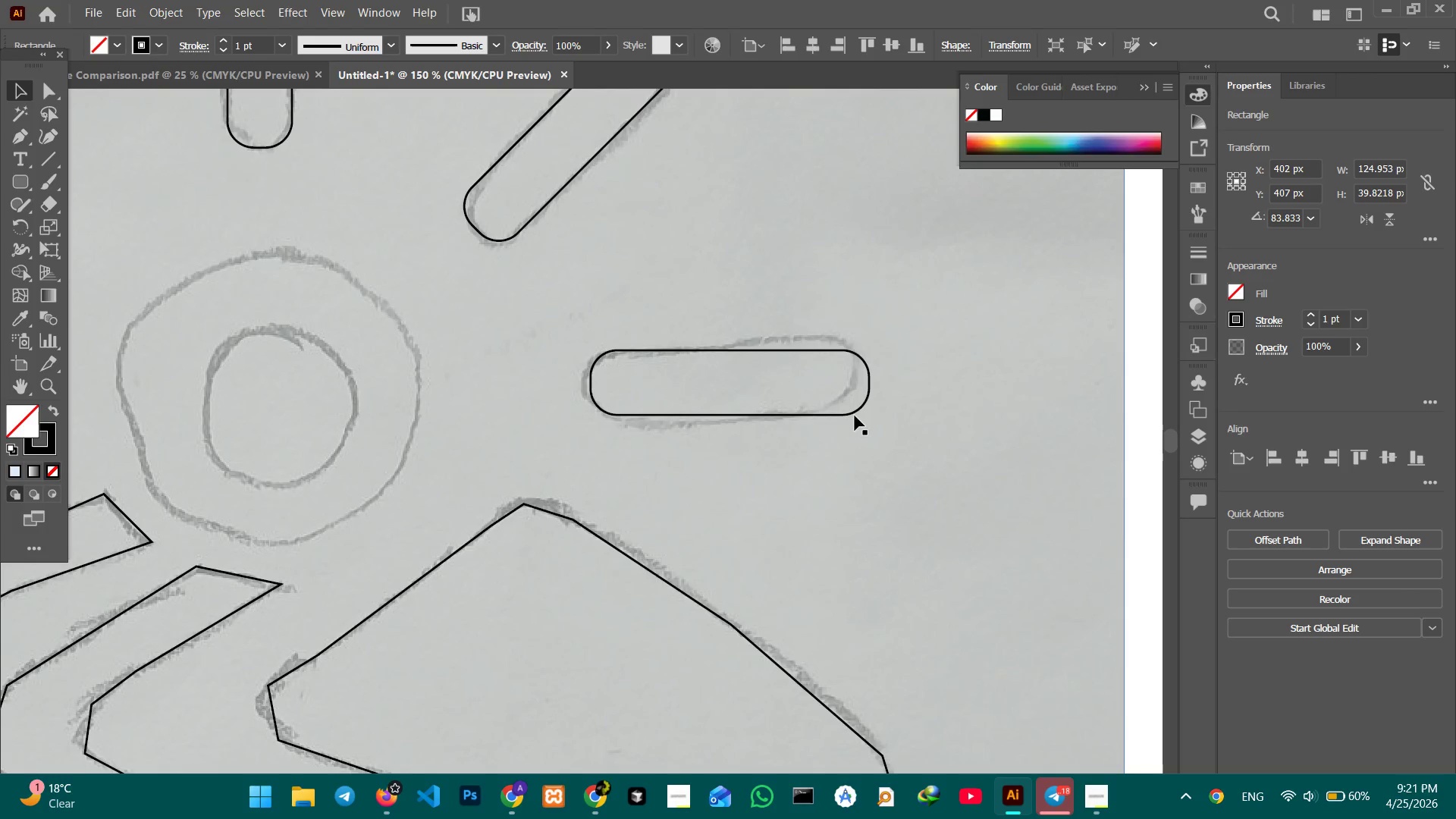 
left_click([764, 491])
 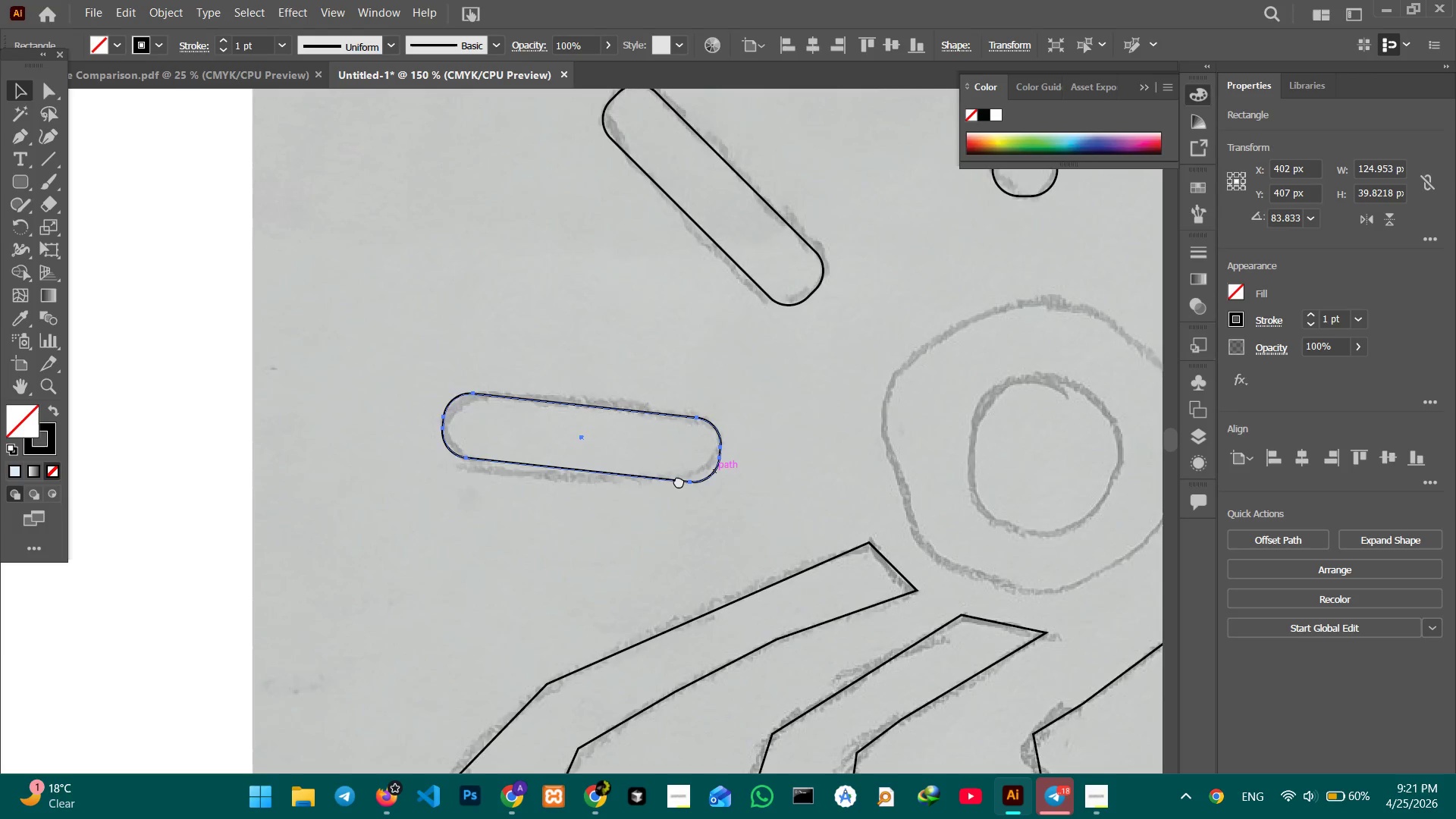 
left_click_drag(start_coordinate=[765, 491], to_coordinate=[317, 460])
 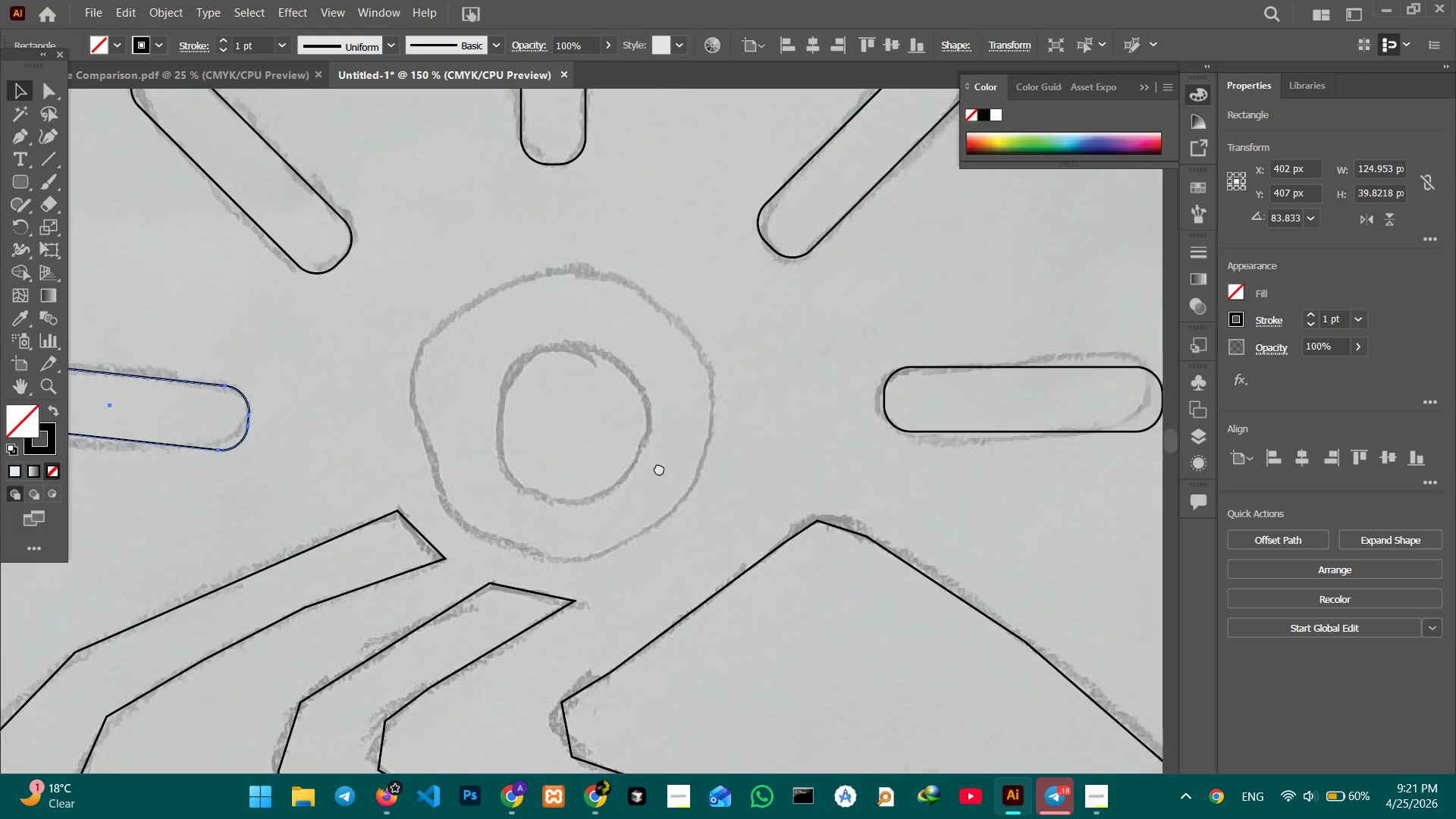 
left_click_drag(start_coordinate=[805, 482], to_coordinate=[488, 463])
 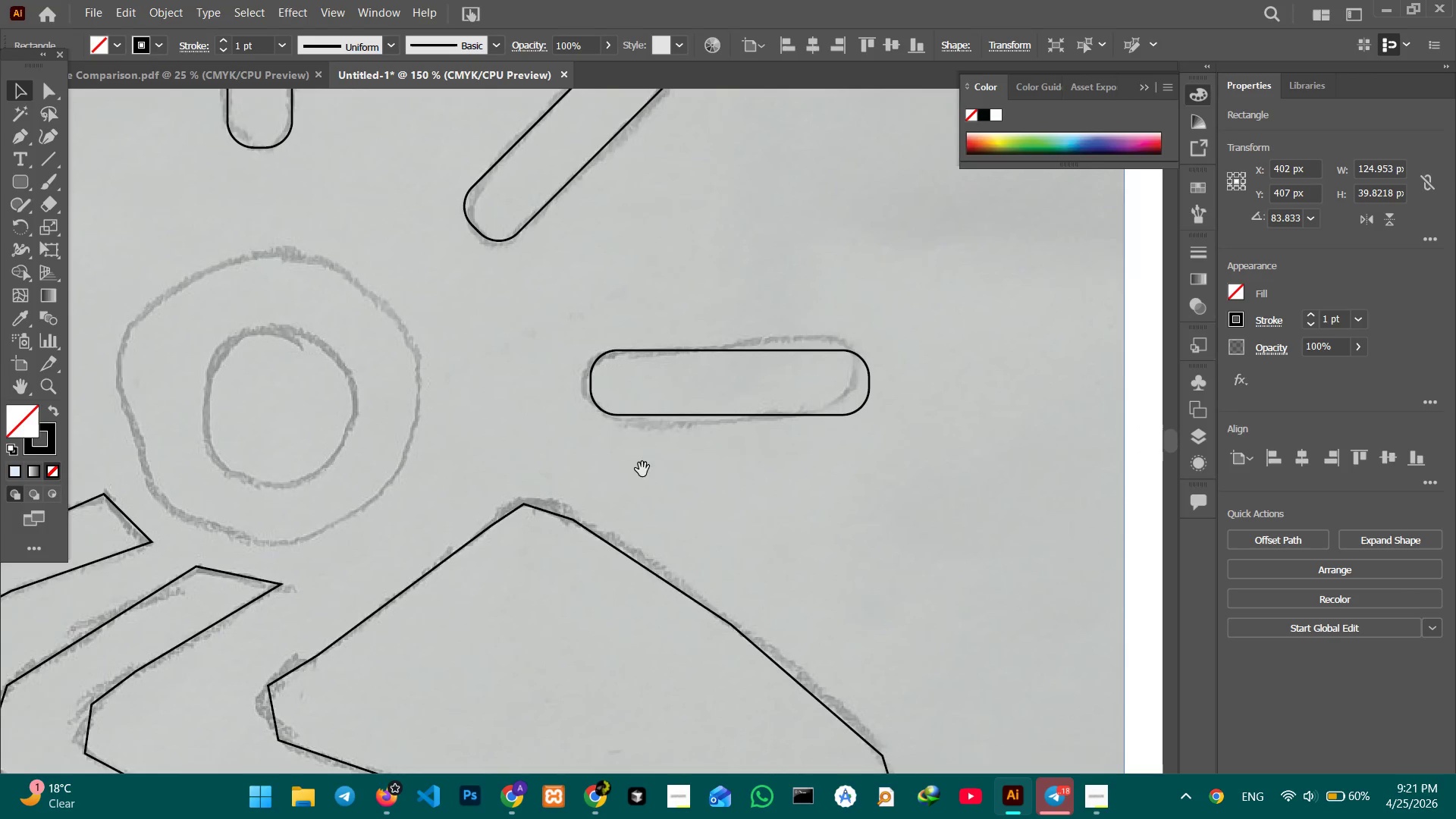 
key(Space)
 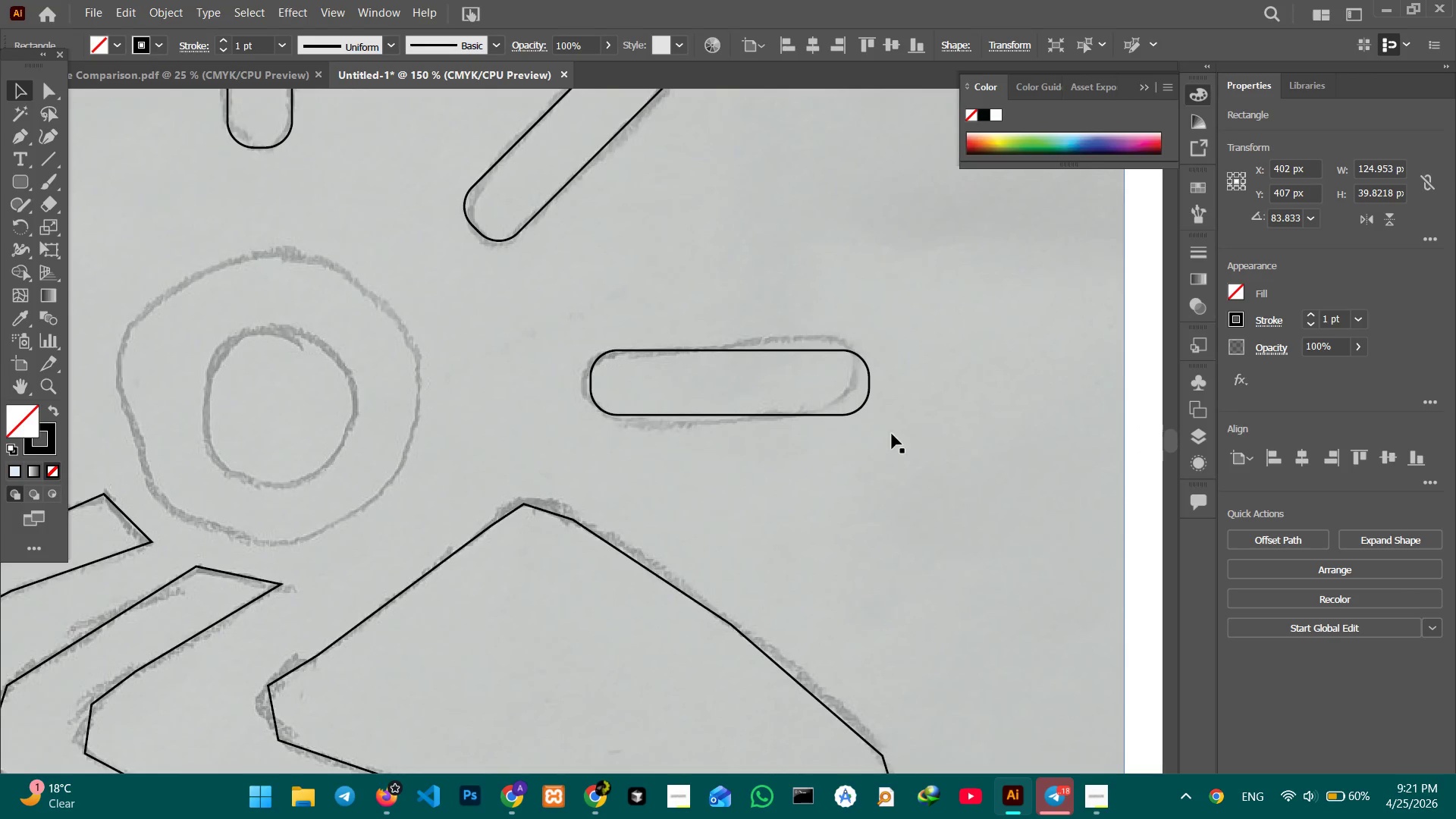 
key(Space)
 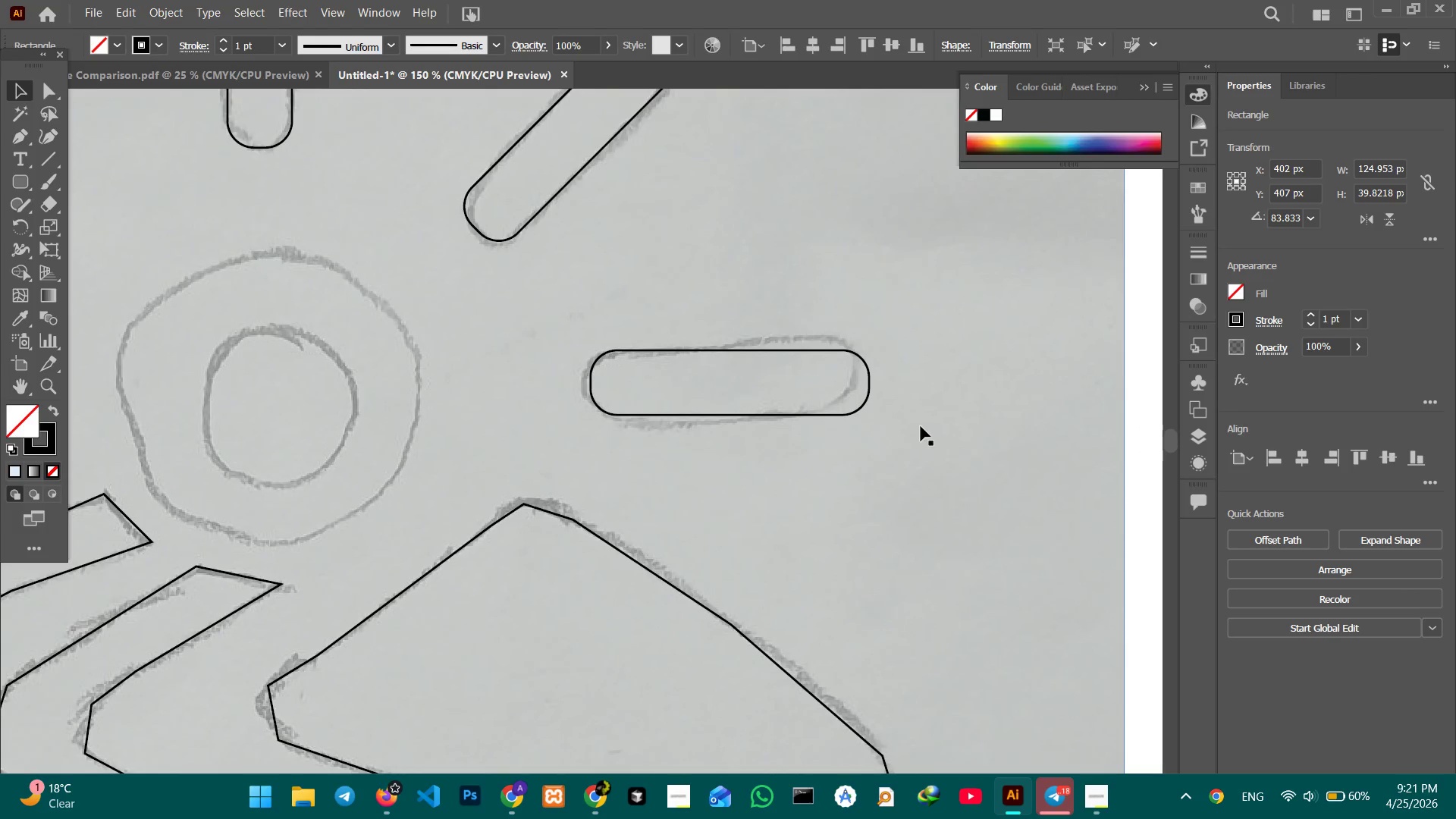 
key(Space)
 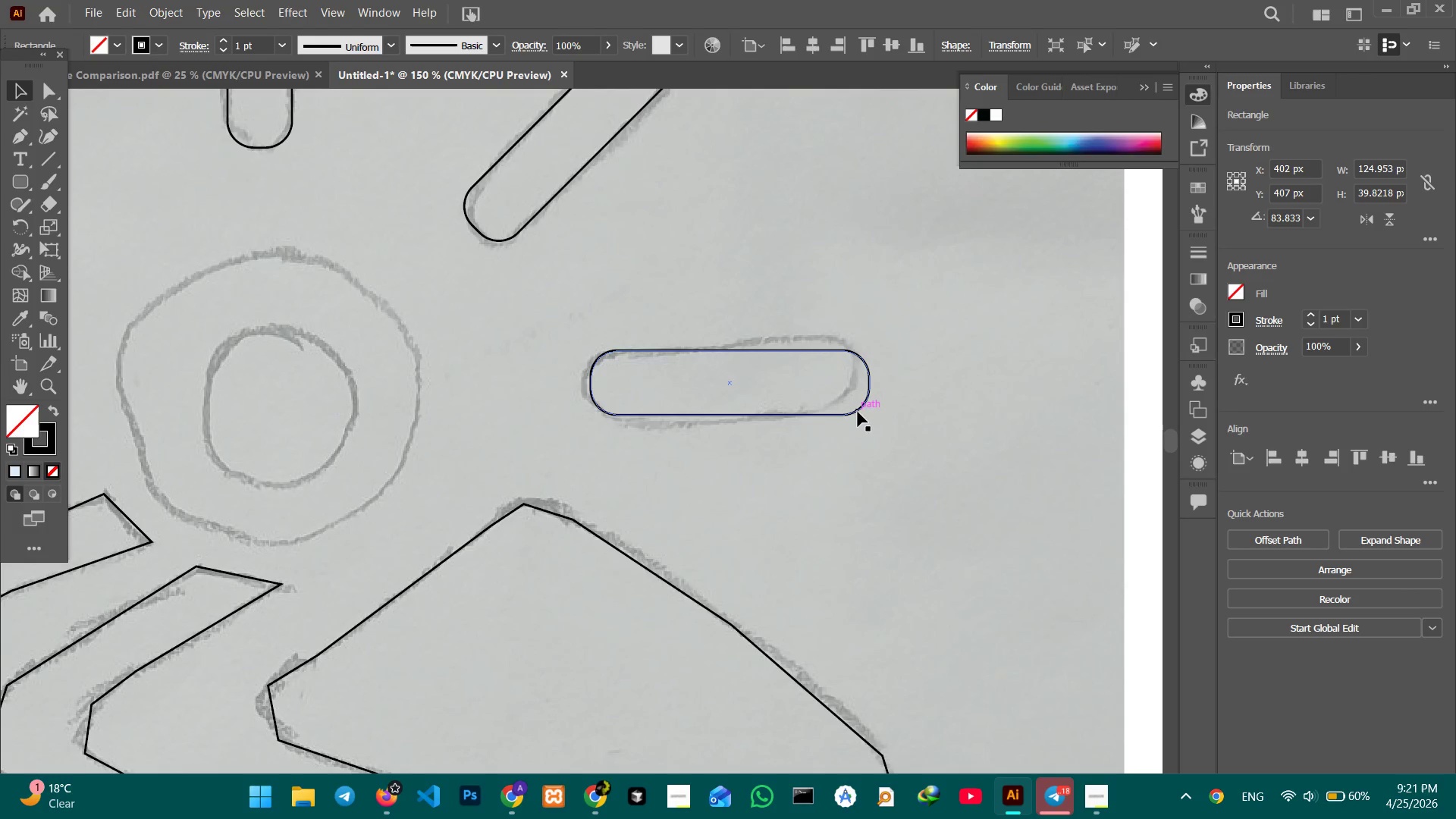 
left_click([858, 411])
 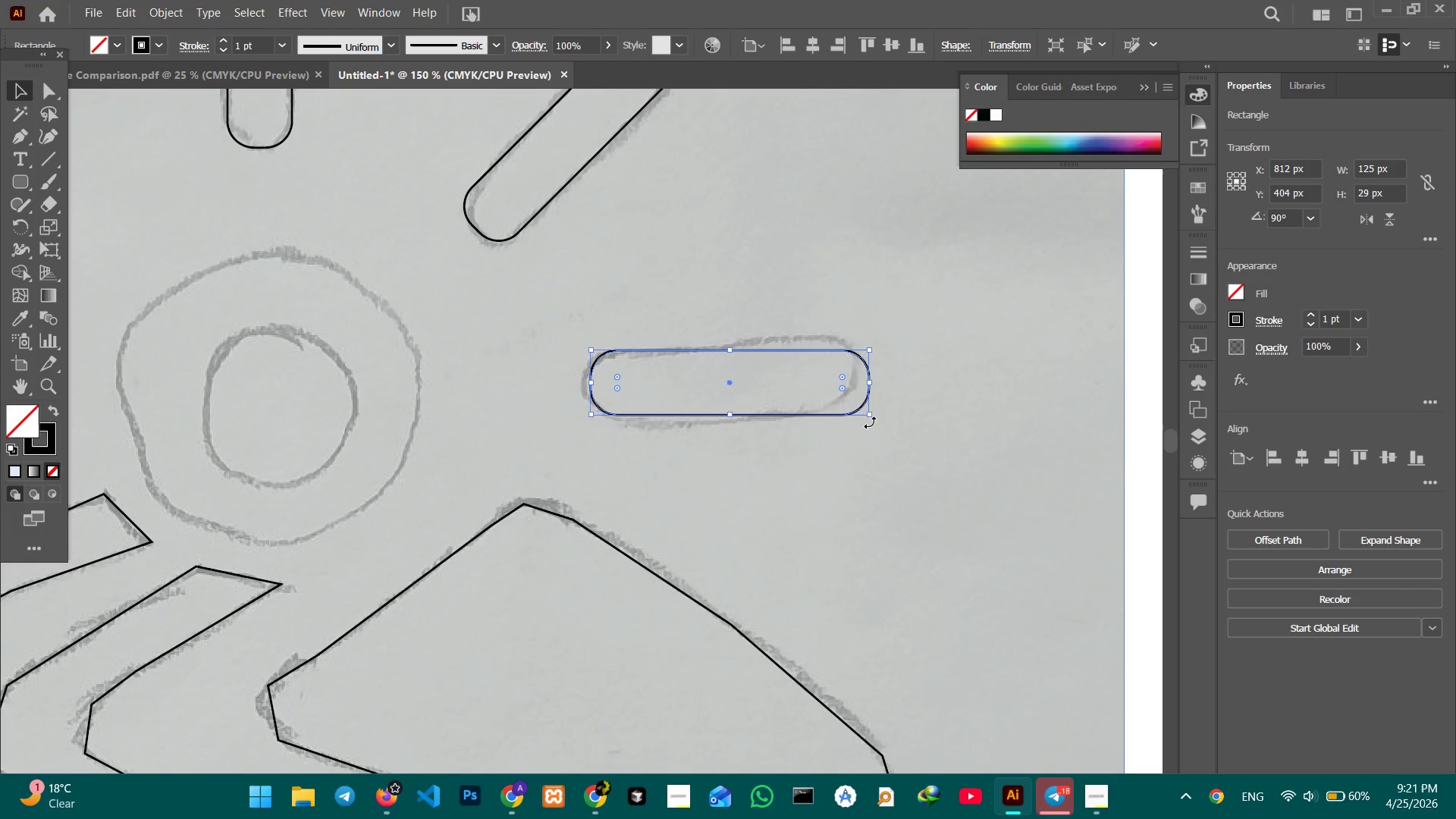 
left_click_drag(start_coordinate=[870, 422], to_coordinate=[873, 403])
 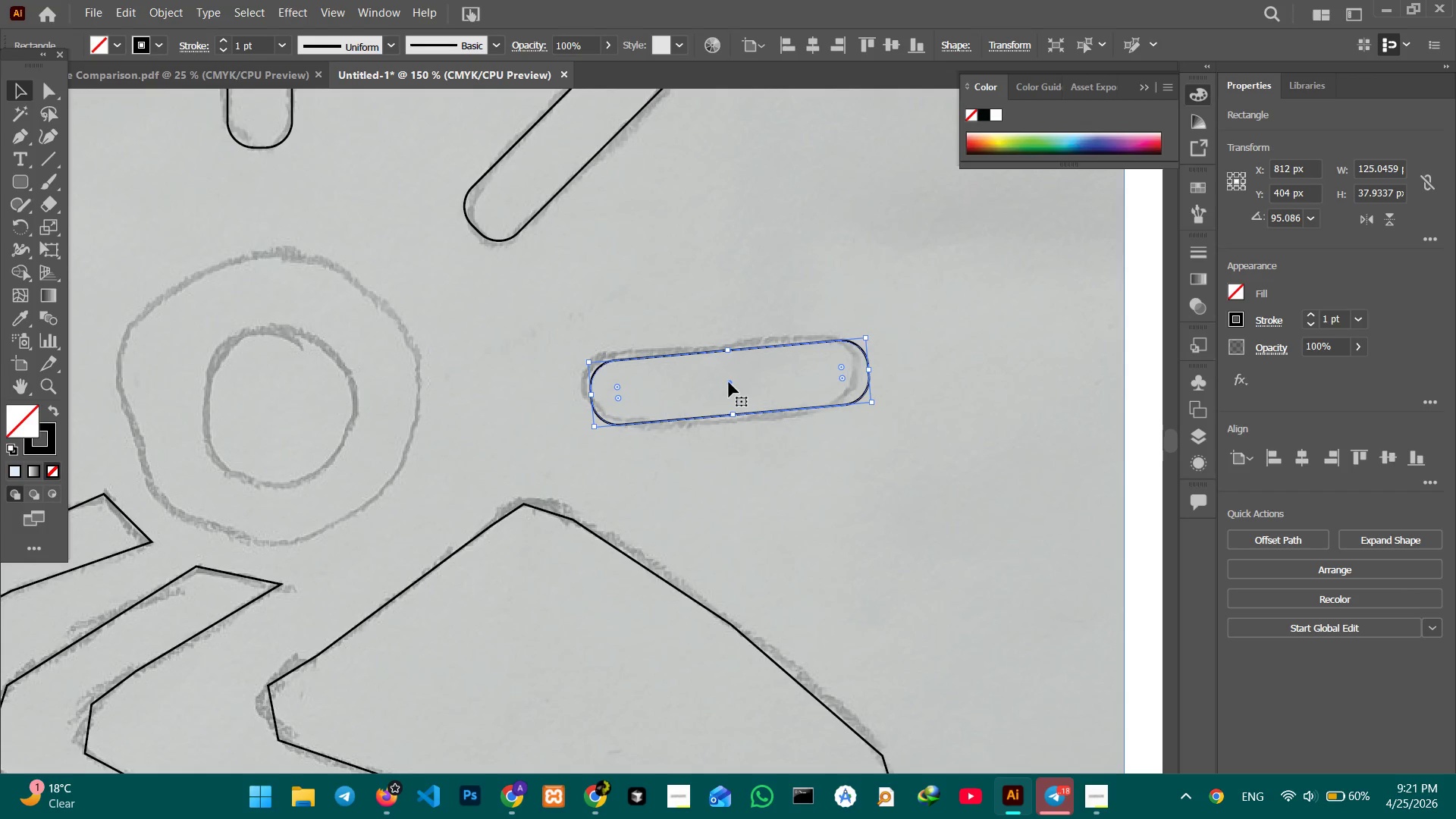 
left_click_drag(start_coordinate=[729, 382], to_coordinate=[722, 375])
 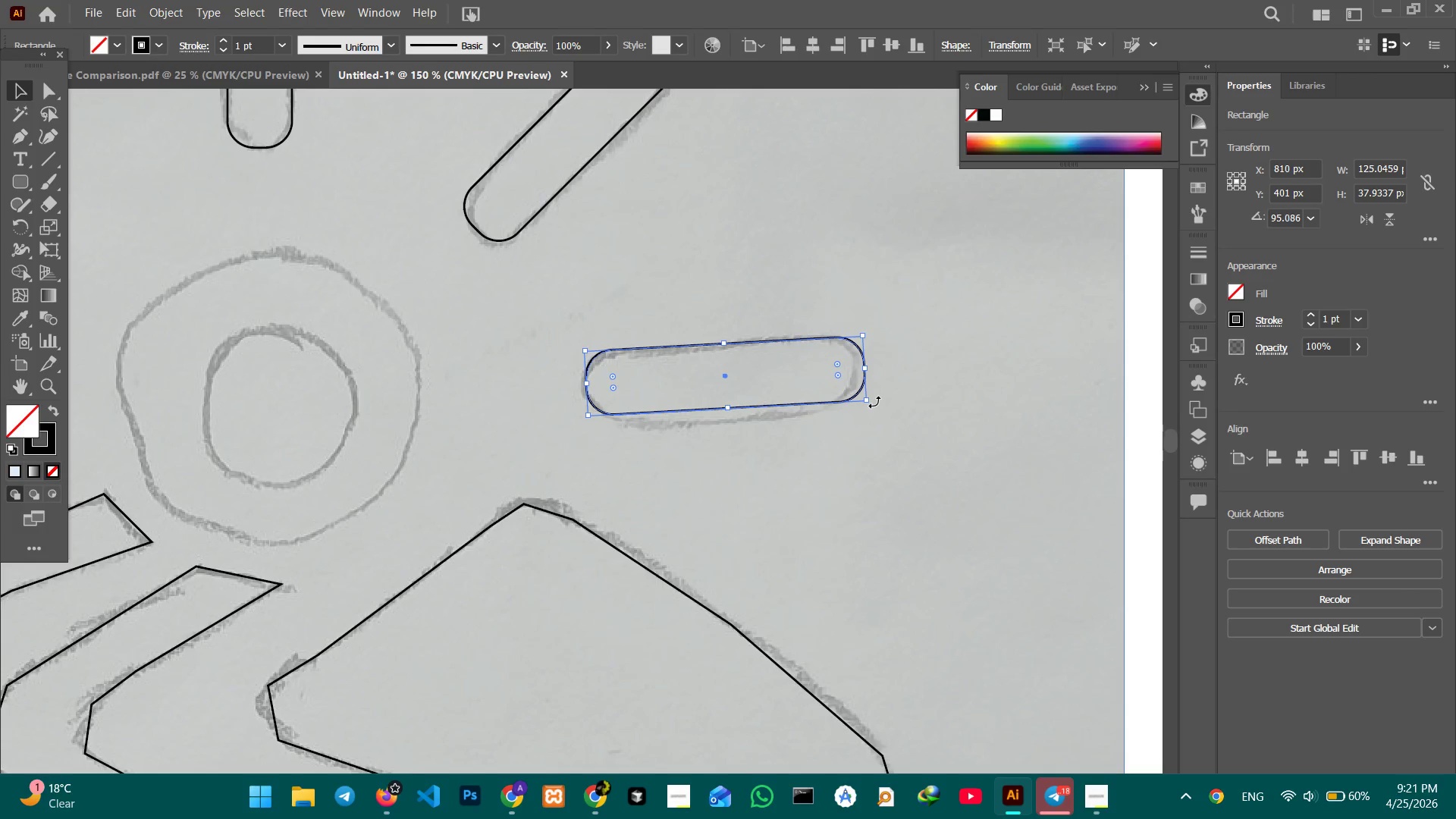 
left_click_drag(start_coordinate=[874, 402], to_coordinate=[875, 398])
 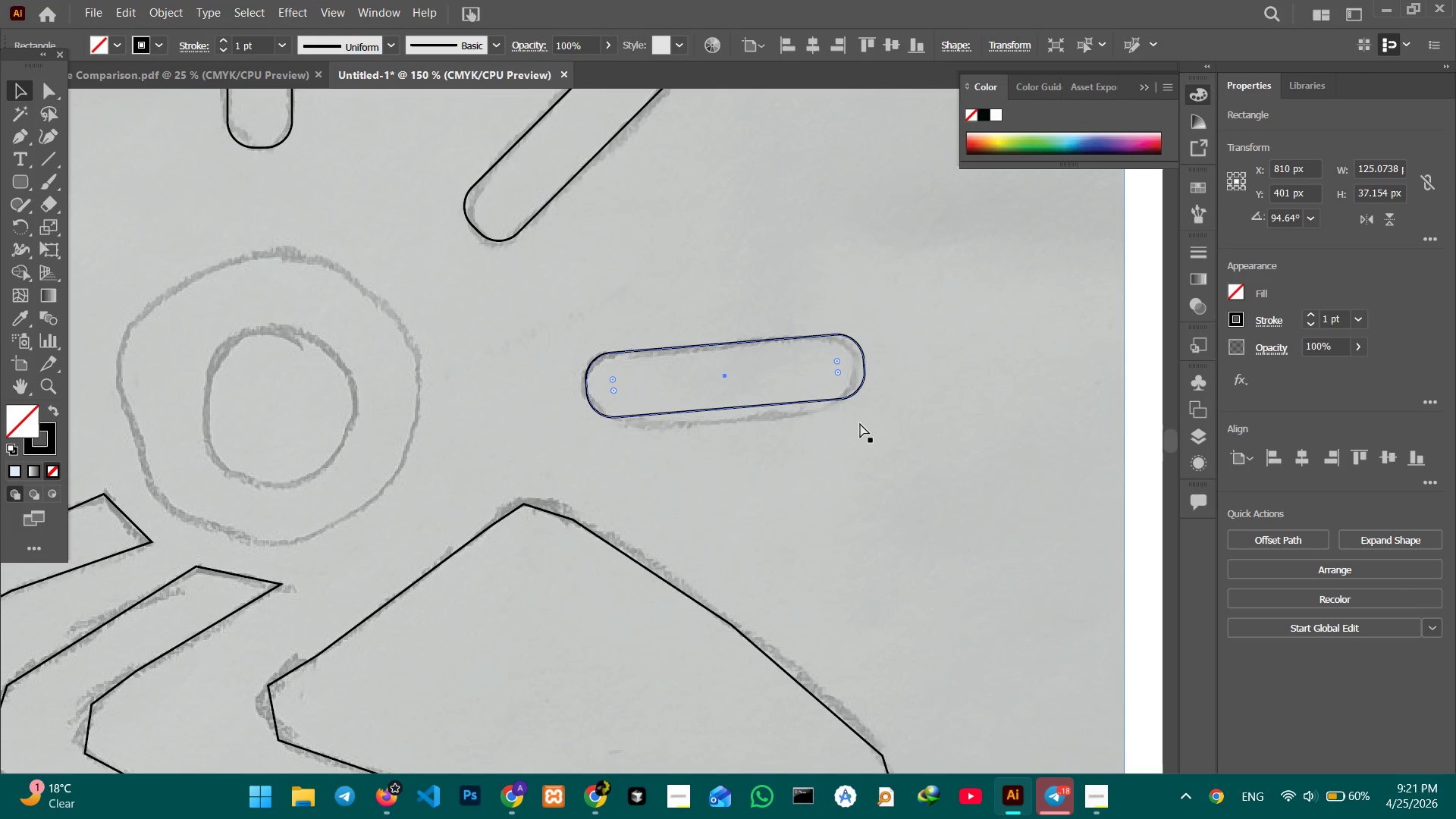 
hold_key(key=ControlLeft, duration=0.53)
 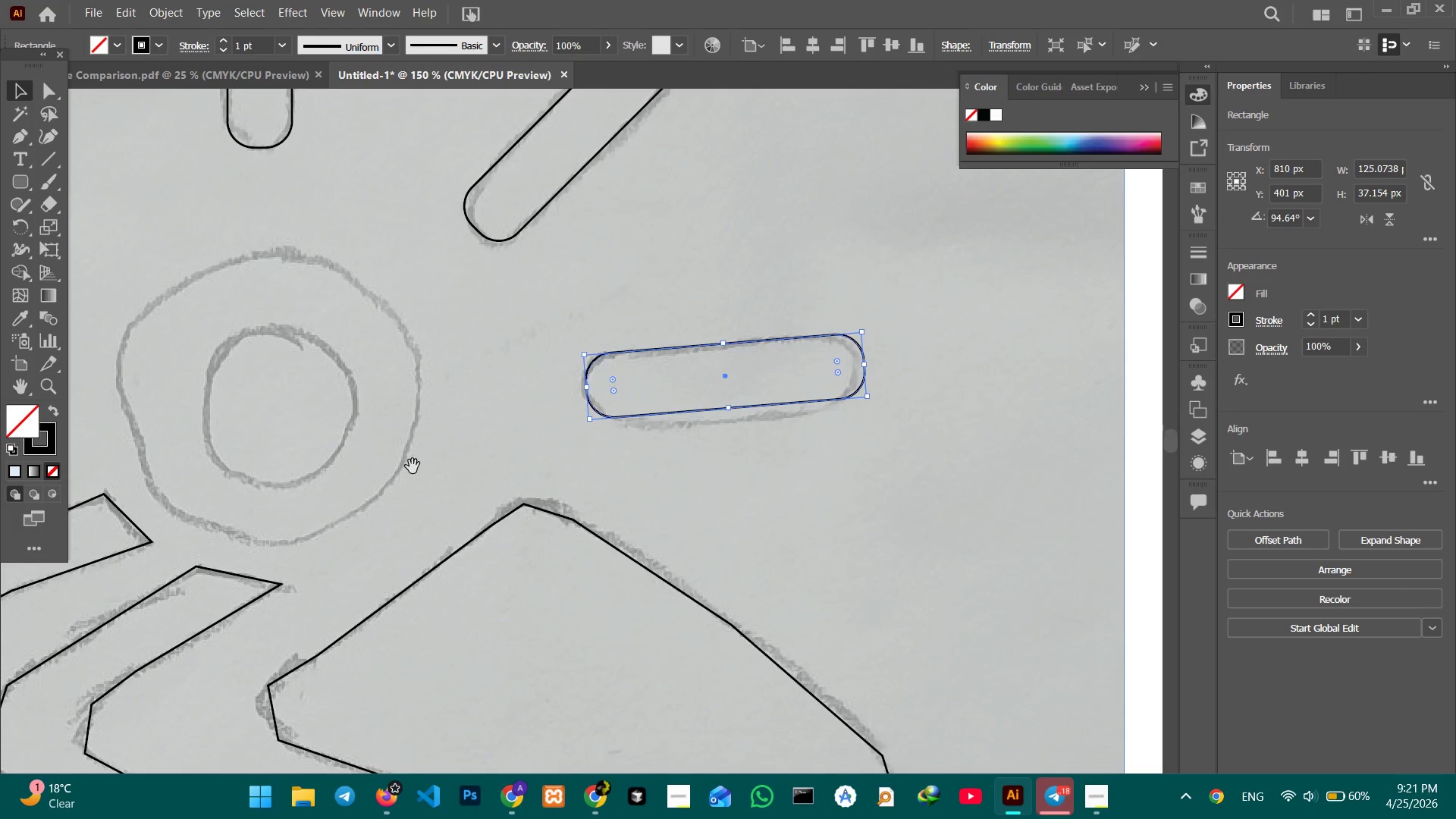 
hold_key(key=Space, duration=0.77)
 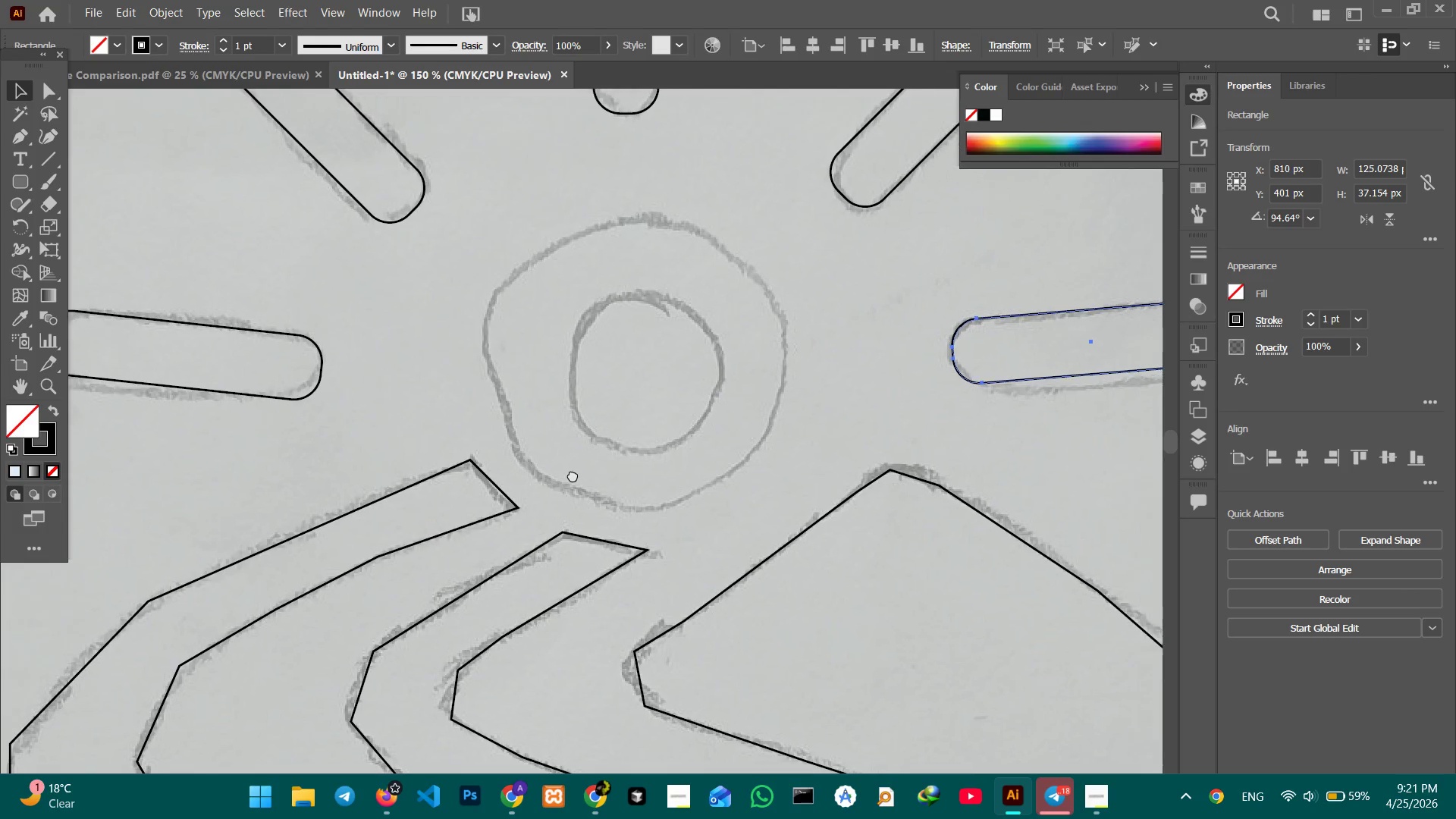 
left_click_drag(start_coordinate=[399, 466], to_coordinate=[788, 434])
 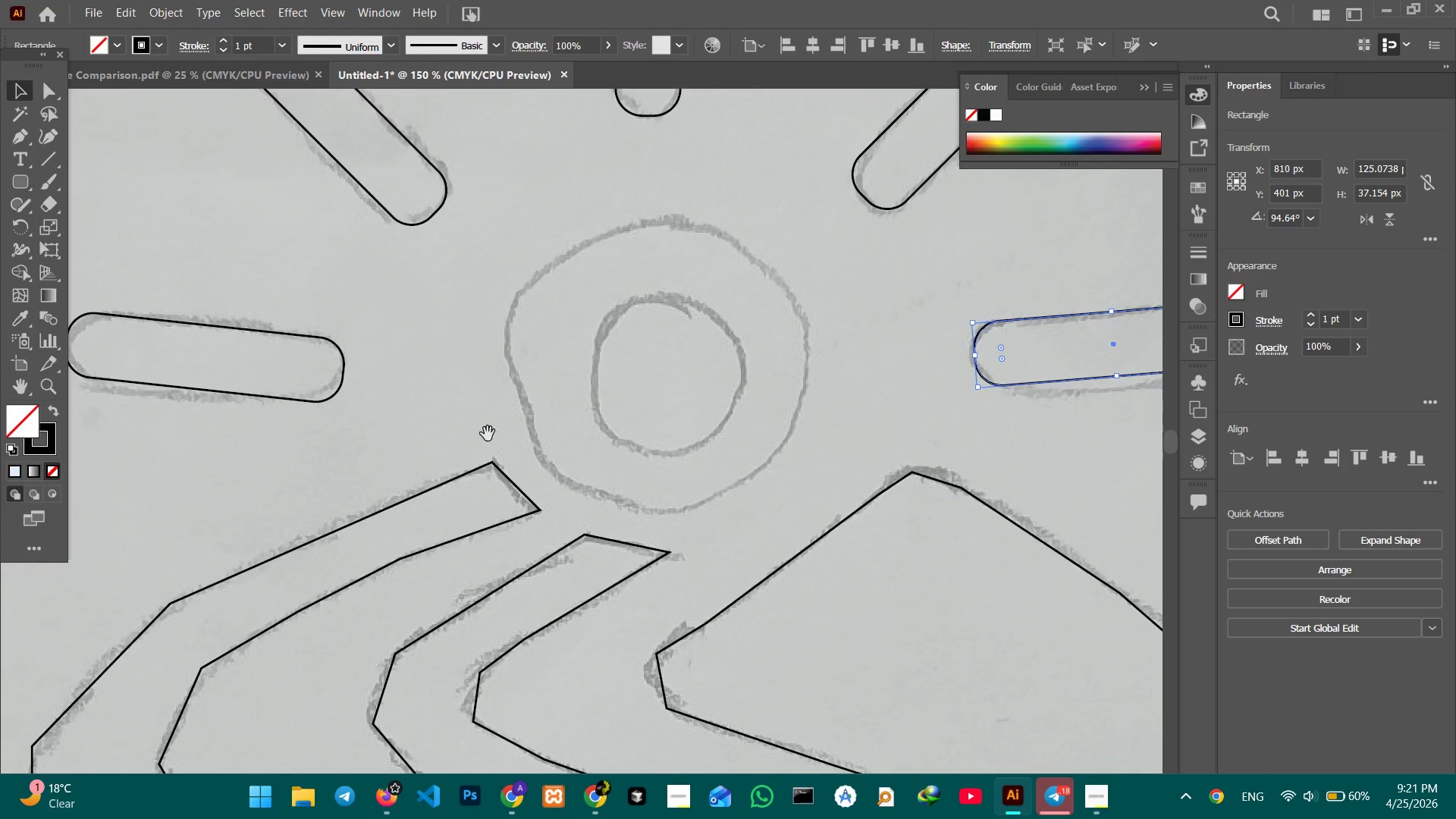 
hold_key(key=Space, duration=0.59)
 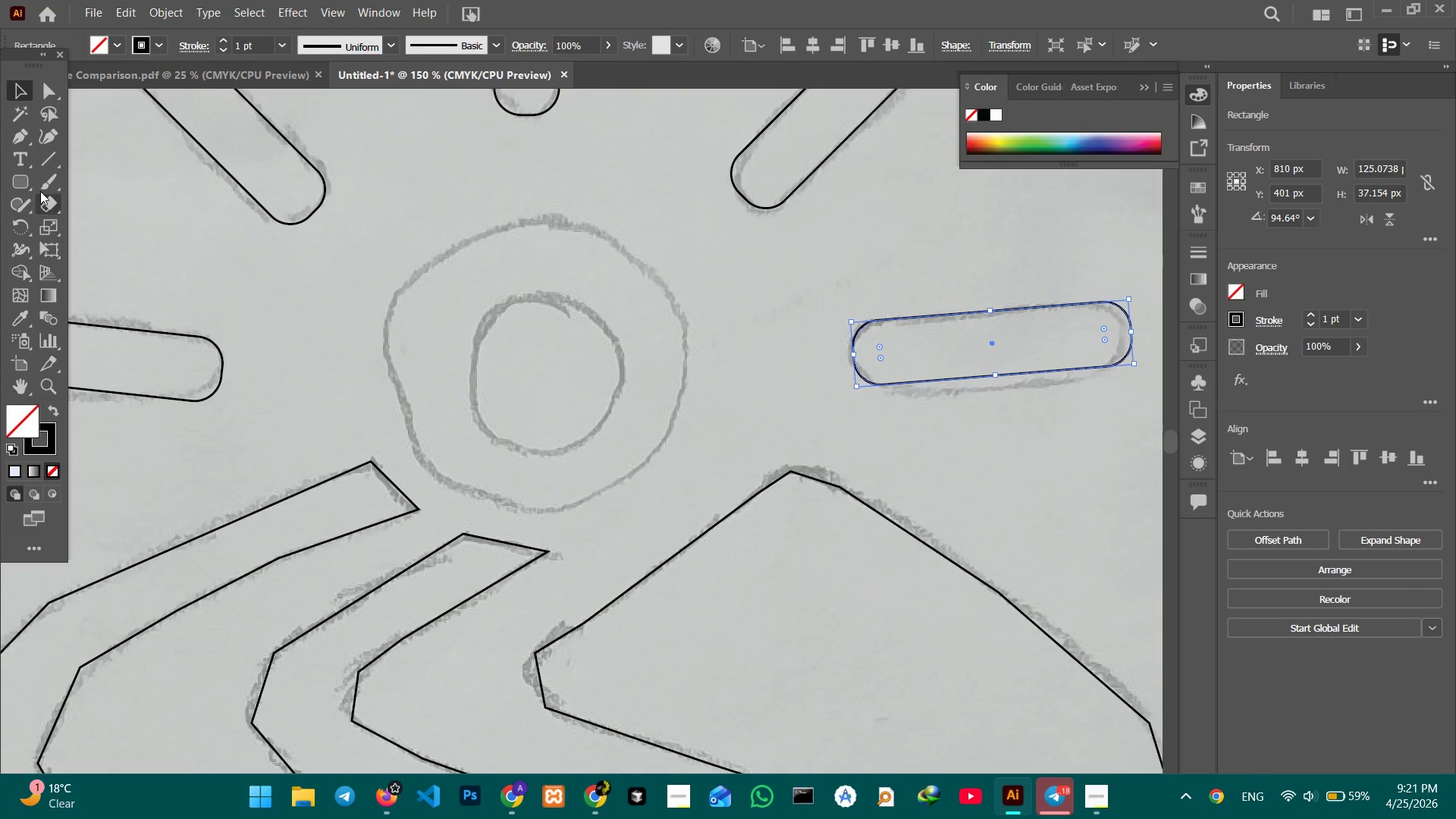 
left_click_drag(start_coordinate=[657, 475], to_coordinate=[535, 475])
 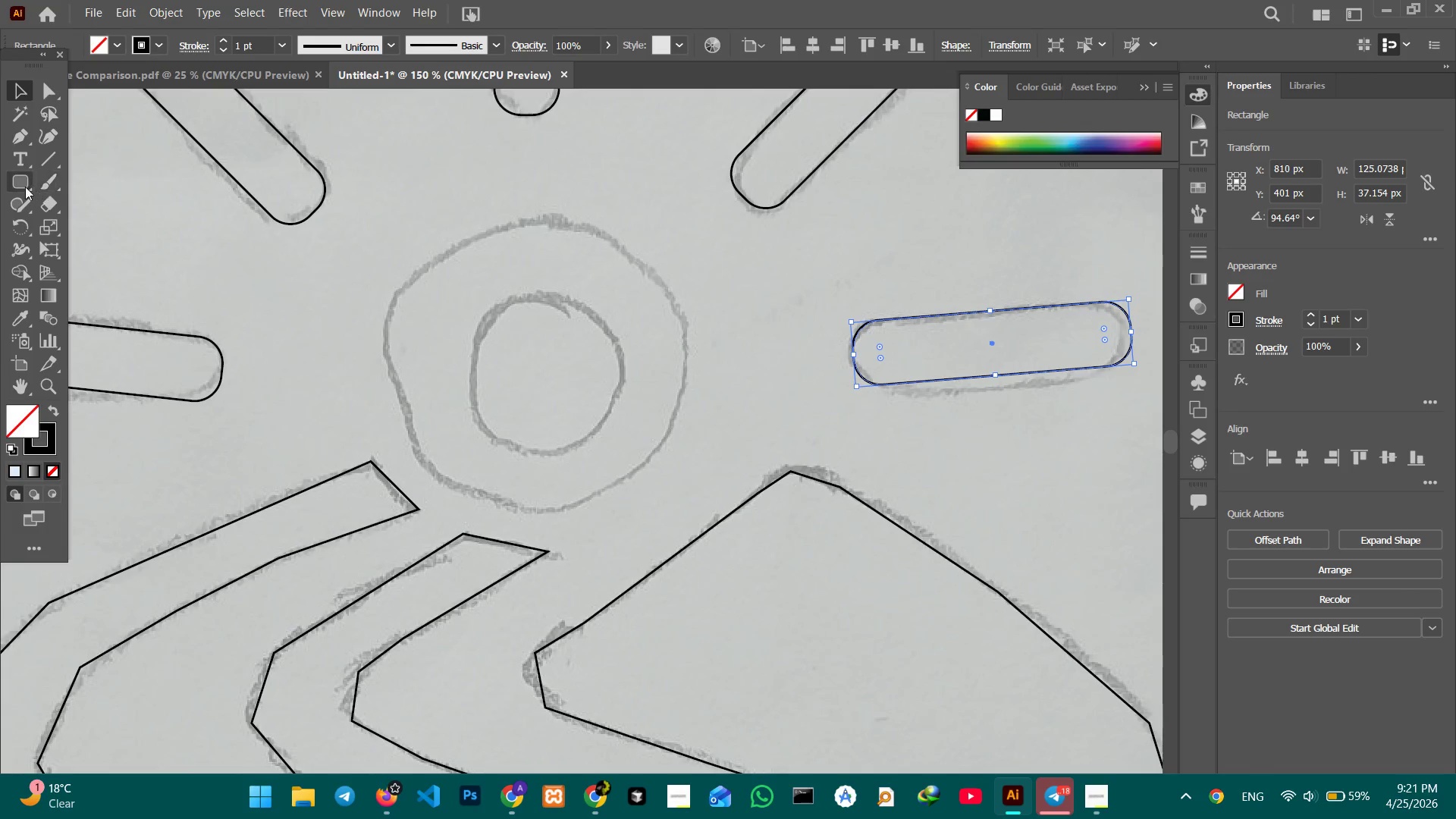 
right_click([24, 187])
 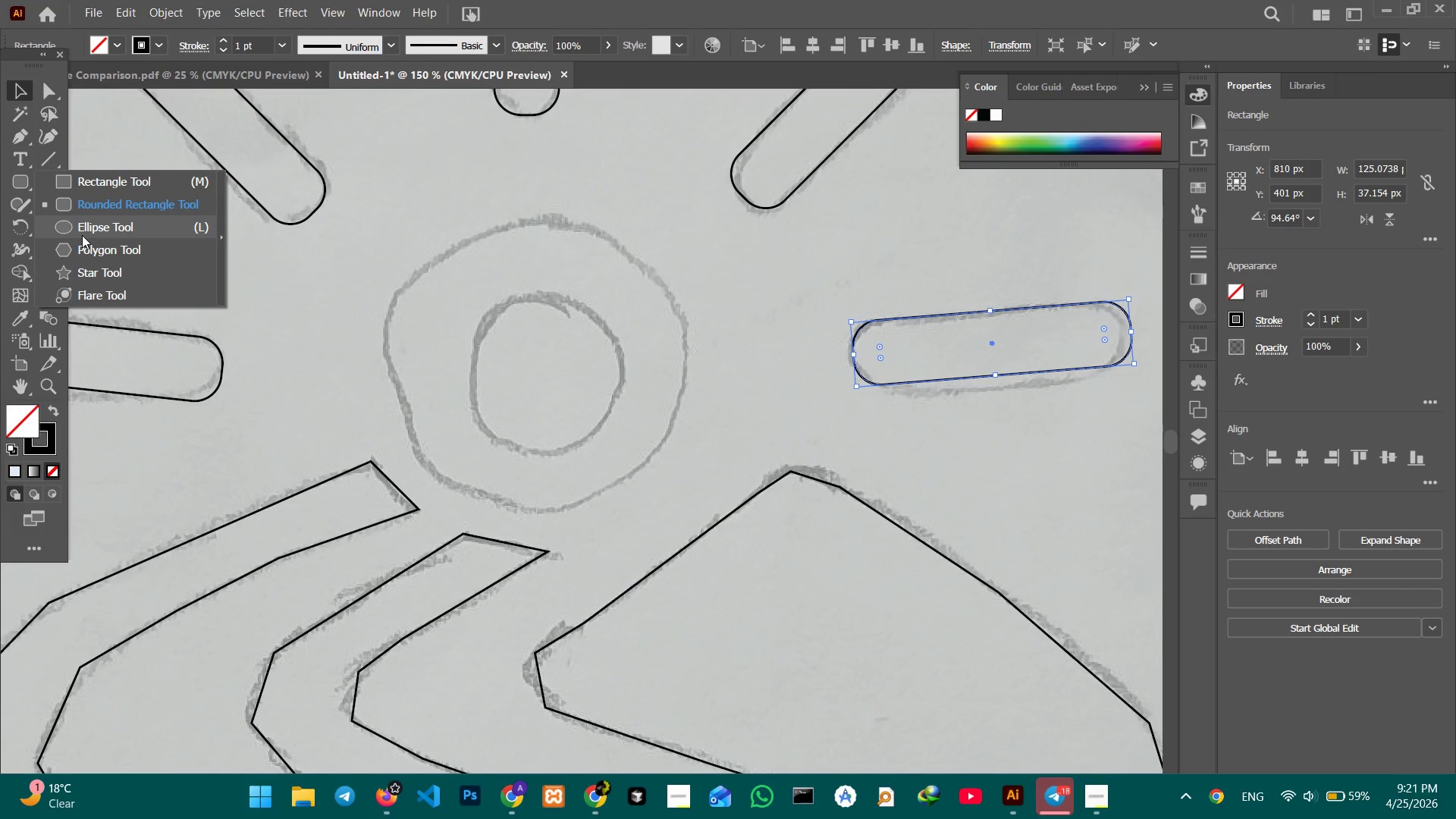 
left_click([82, 235])
 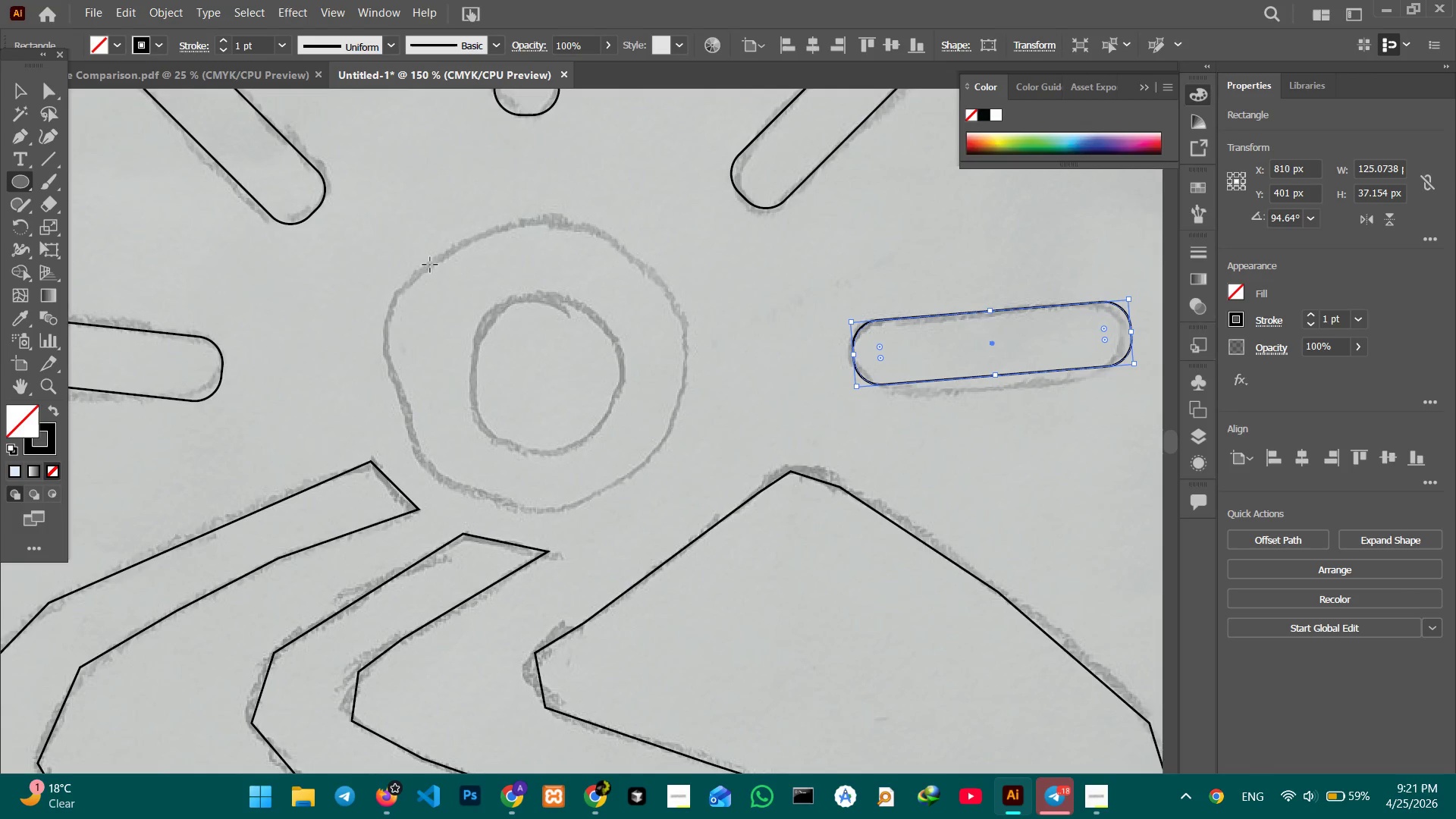 
left_click_drag(start_coordinate=[430, 265], to_coordinate=[657, 510])
 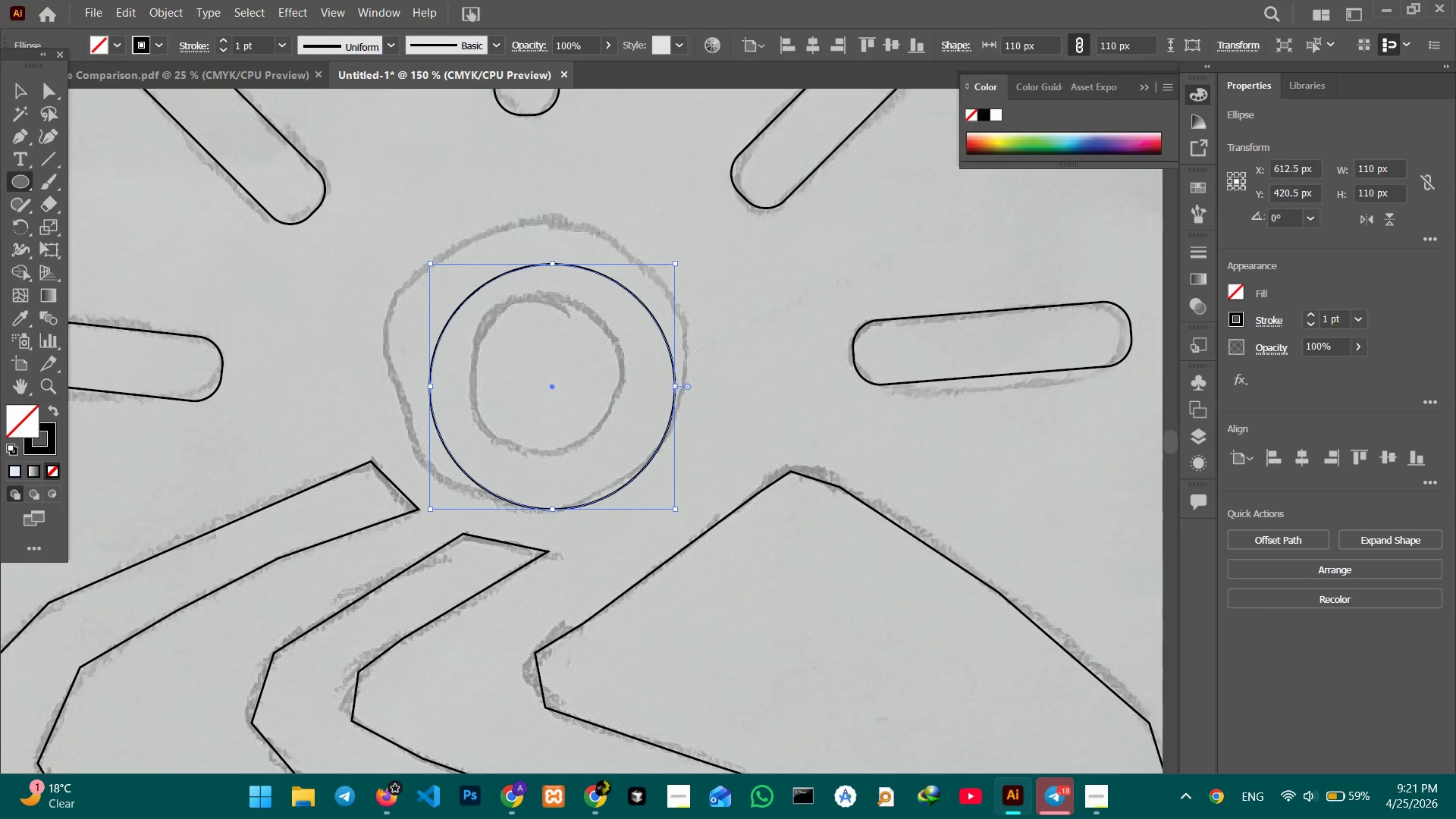 
hold_key(key=ShiftLeft, duration=2.33)
 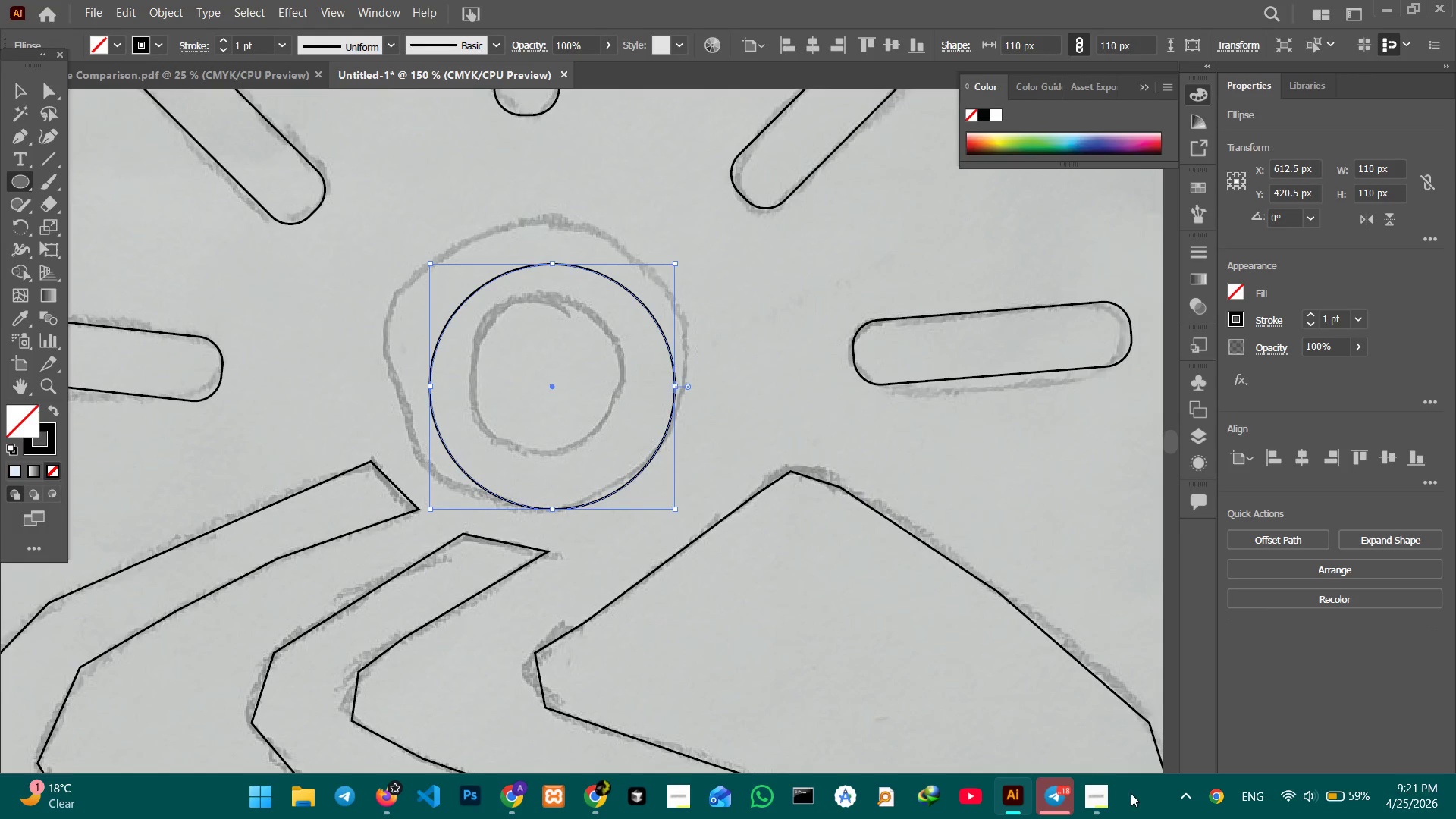 
left_click([1098, 805])